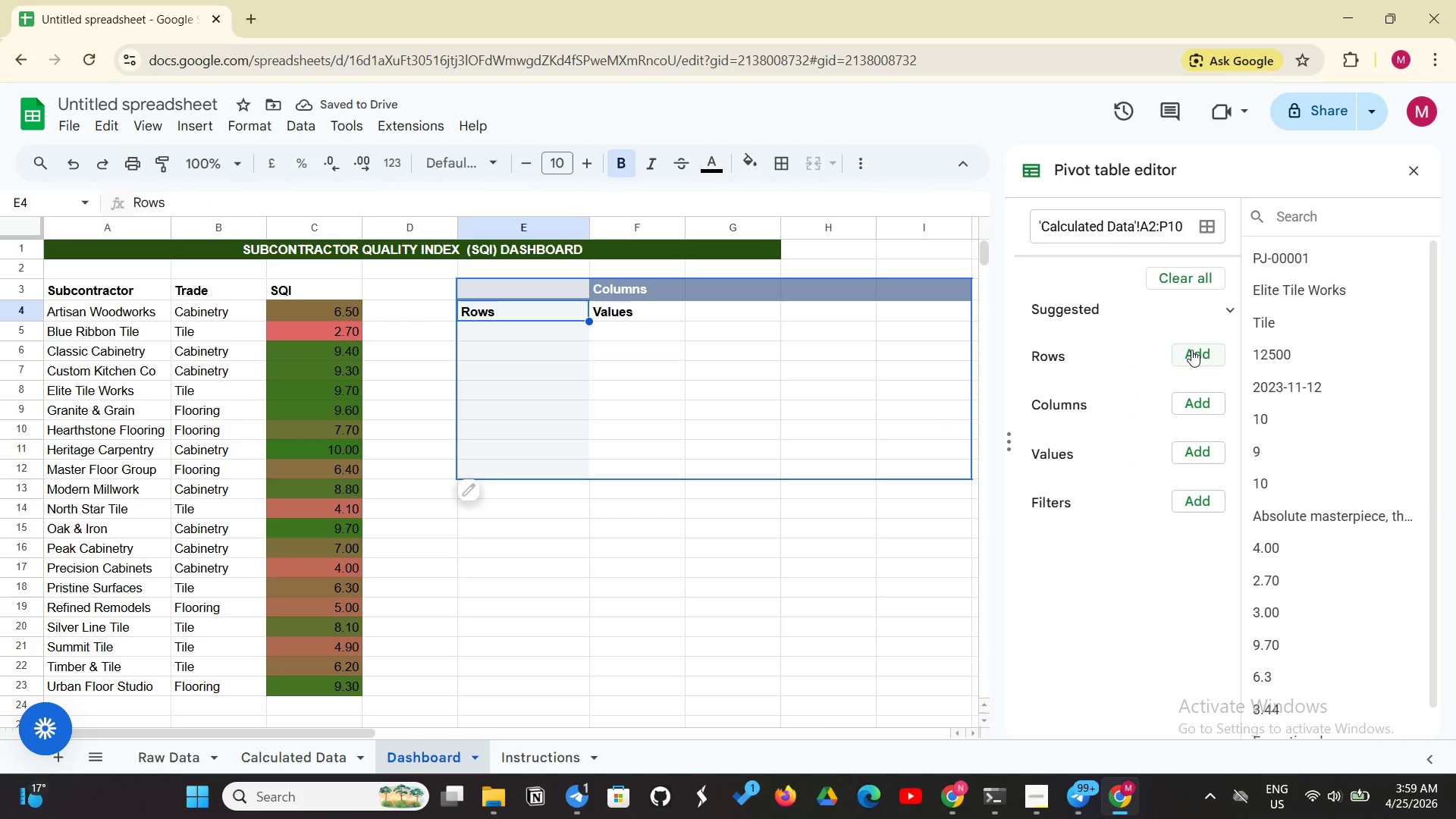 
left_click([1191, 350])
 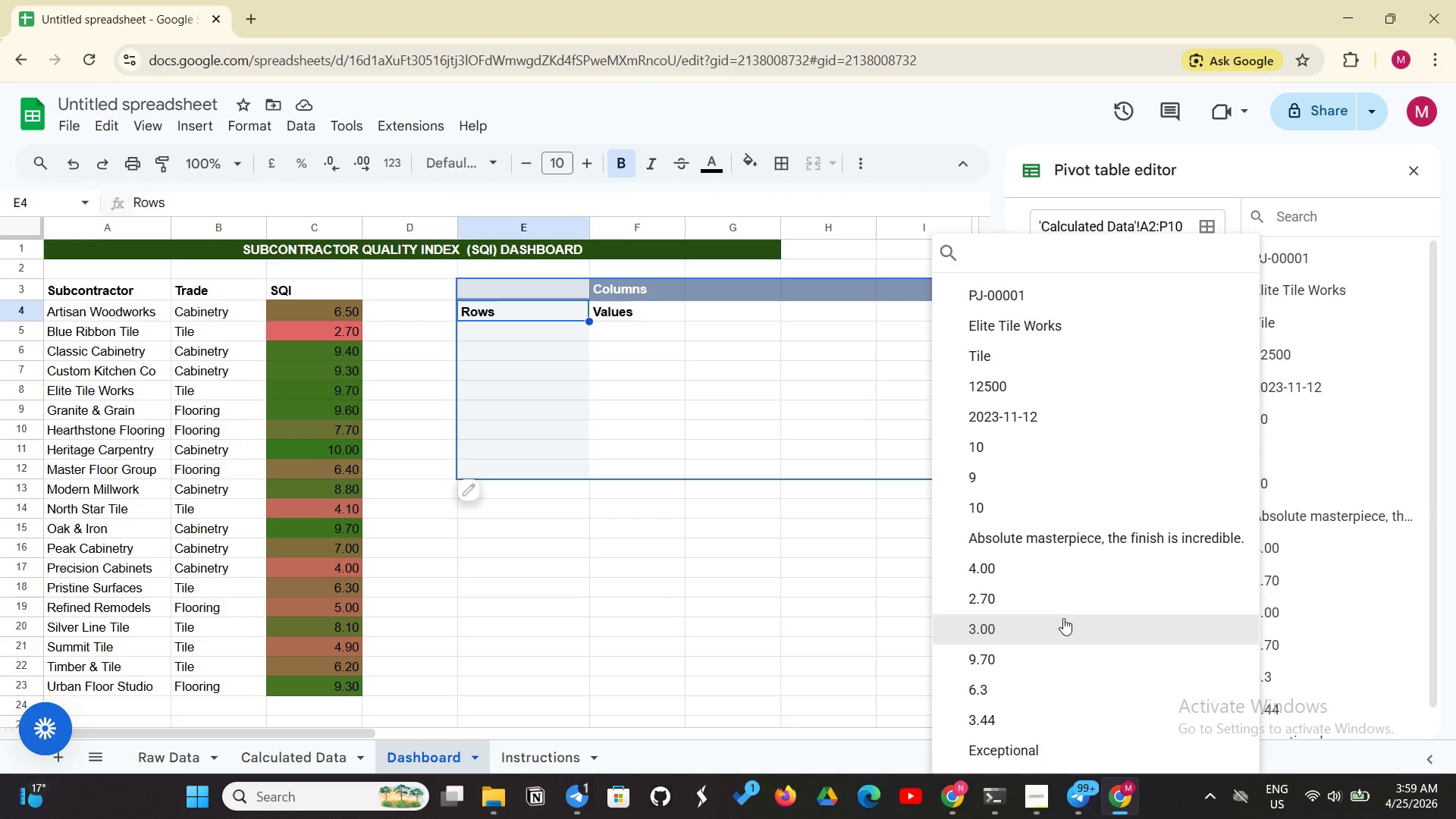 
scroll: coordinate [1068, 740], scroll_direction: down, amount: 21.0
 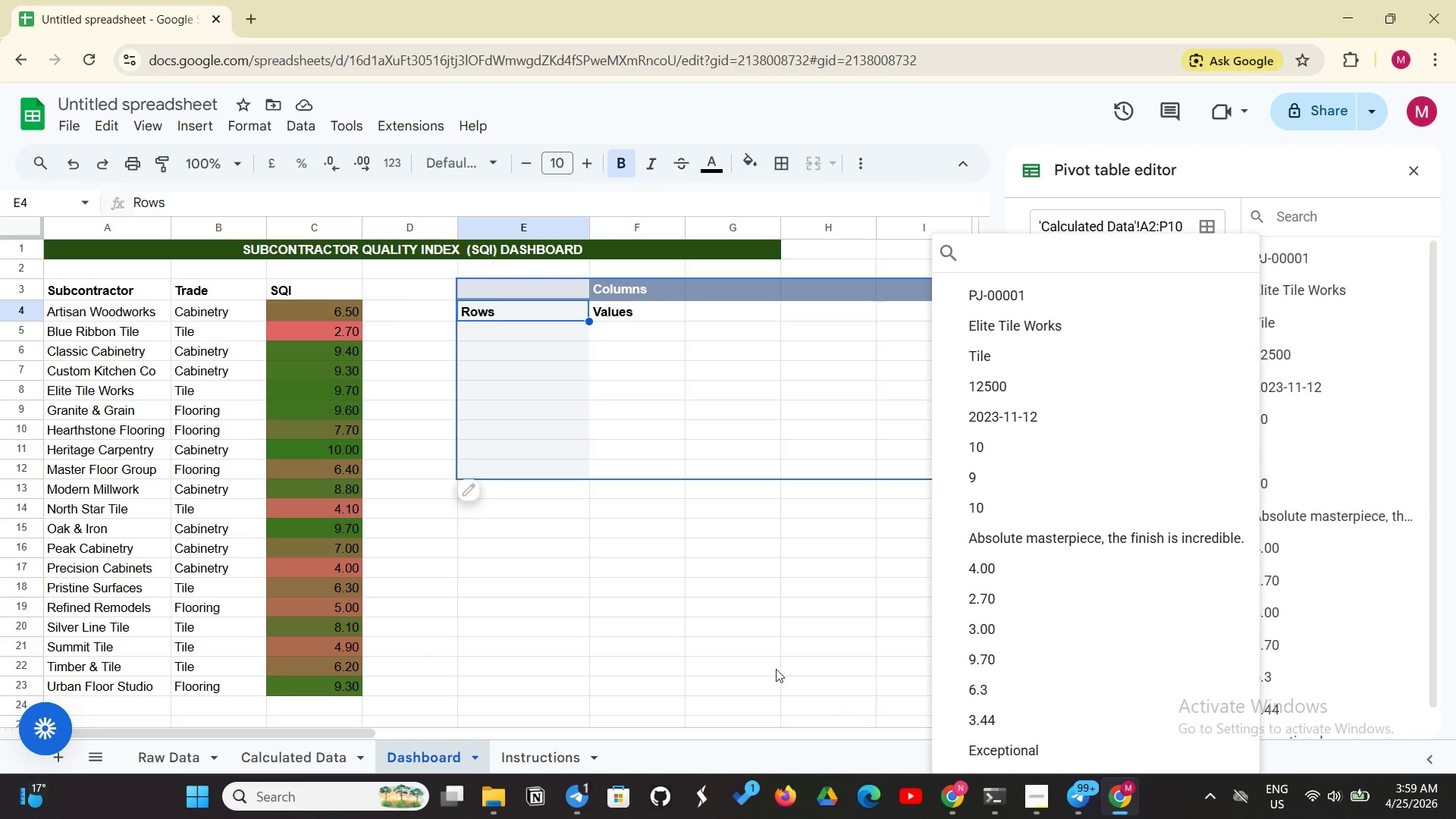 
left_click([775, 666])
 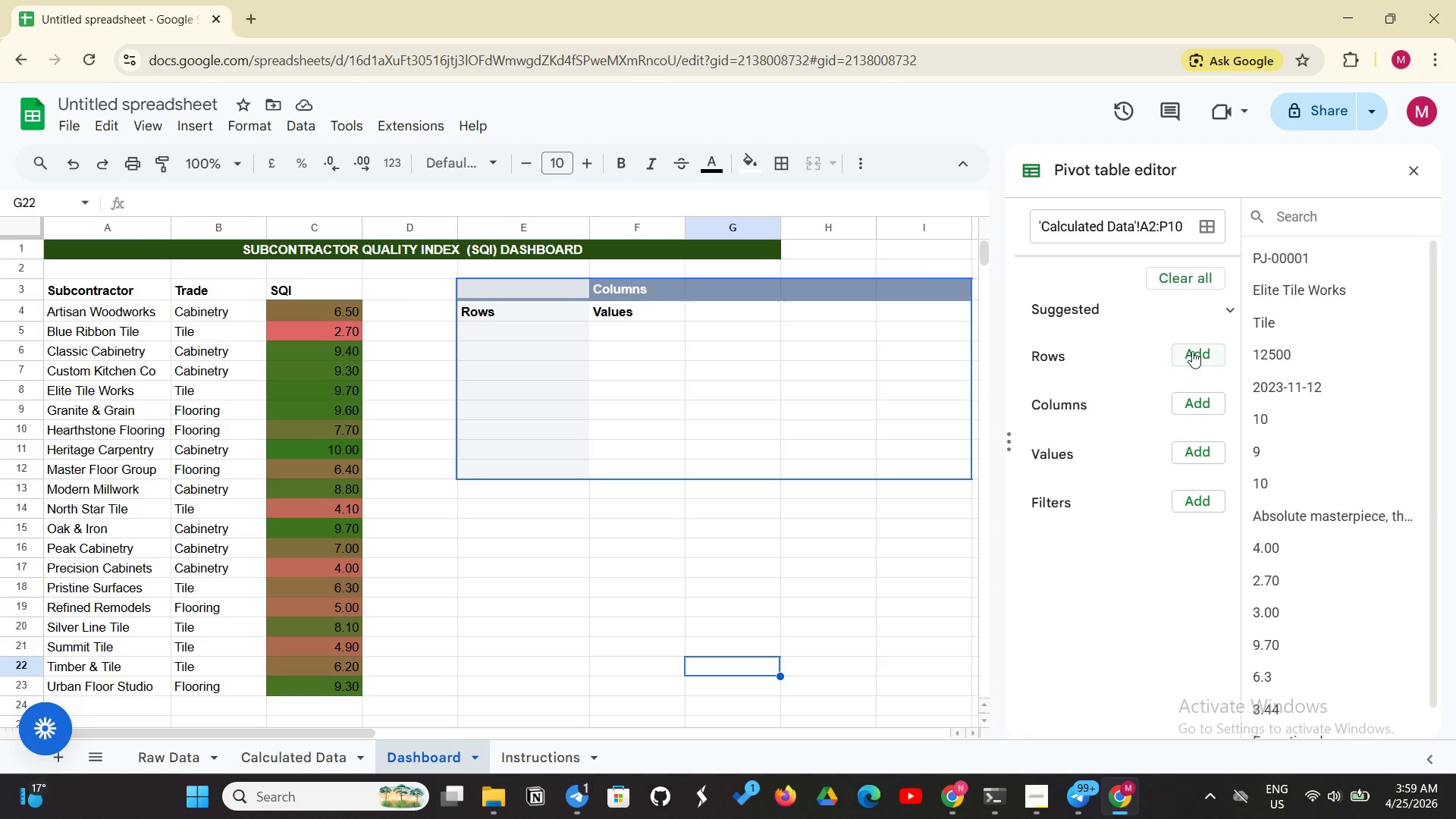 
left_click([1194, 356])
 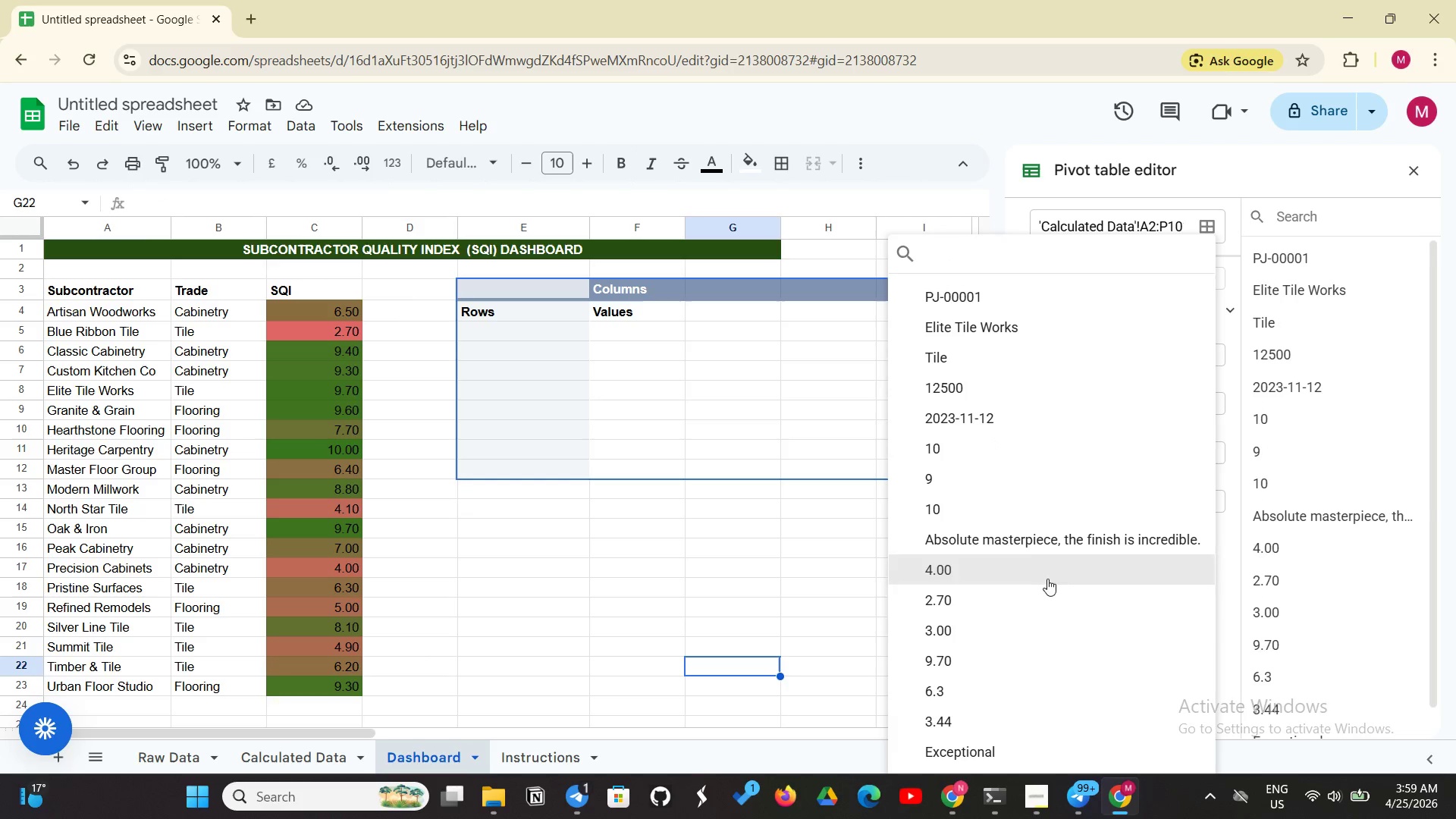 
scroll: coordinate [1001, 780], scroll_direction: down, amount: 9.0
 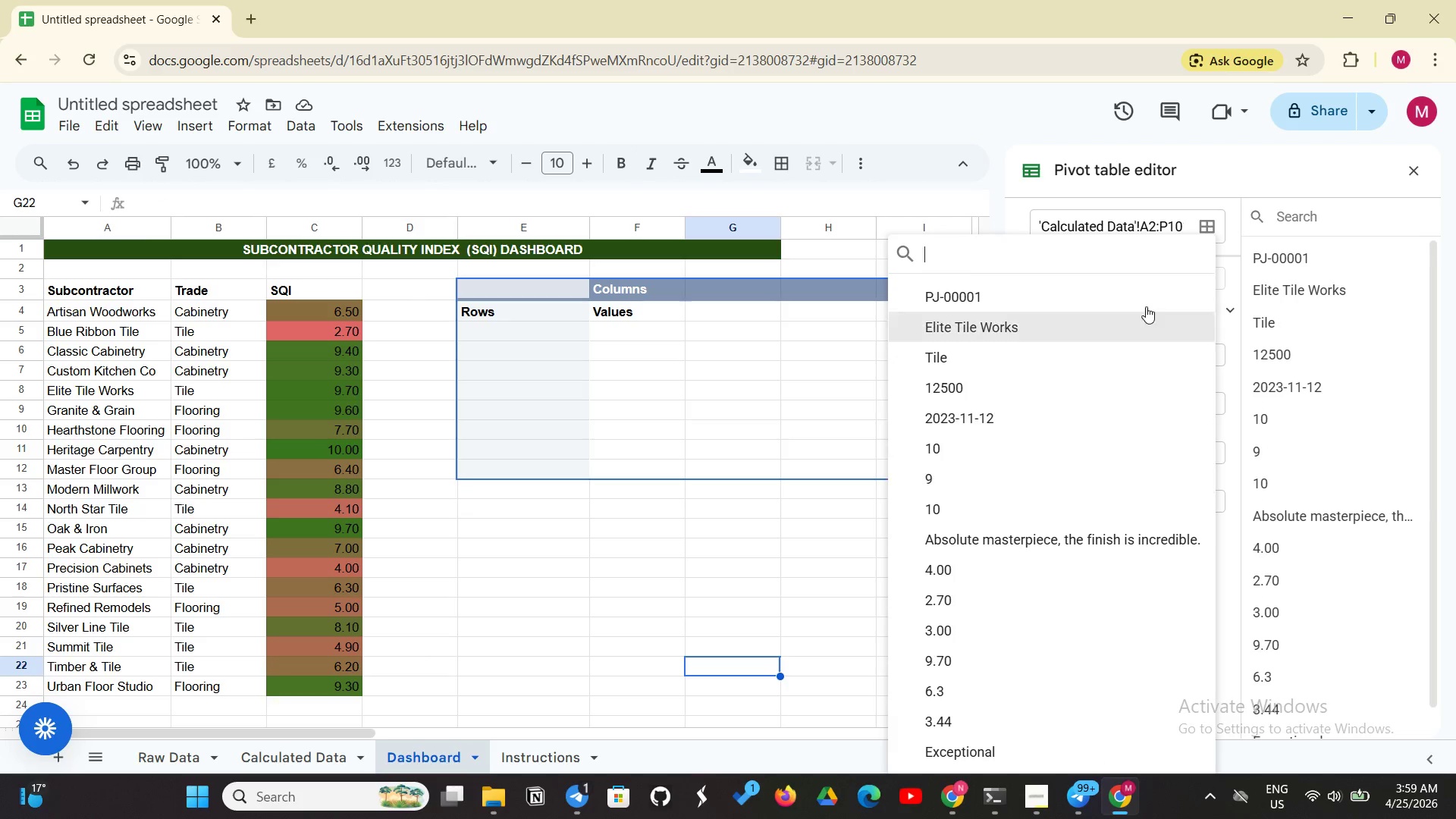 
left_click([1153, 289])
 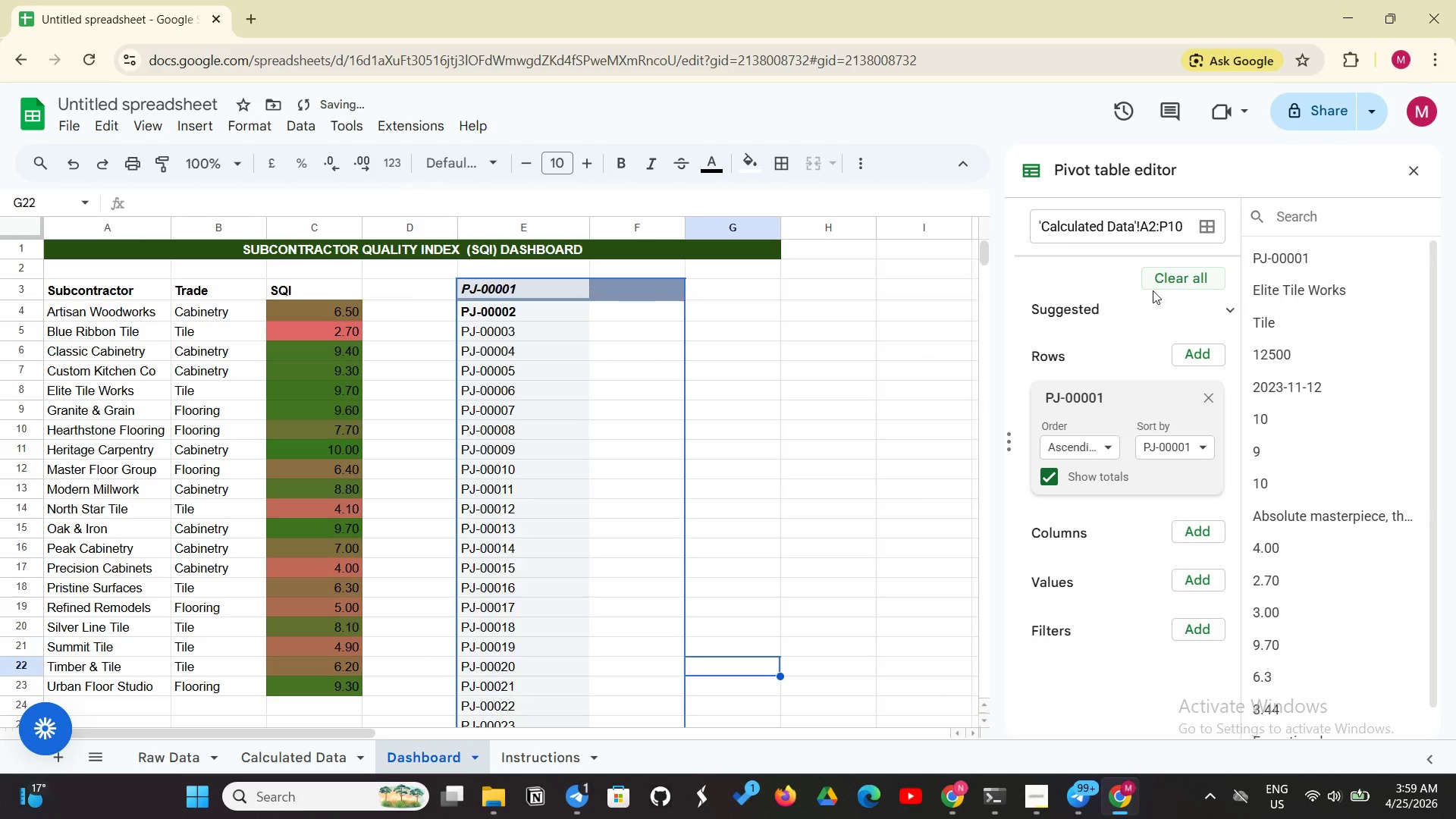 
scroll: coordinate [1146, 305], scroll_direction: down, amount: 3.0
 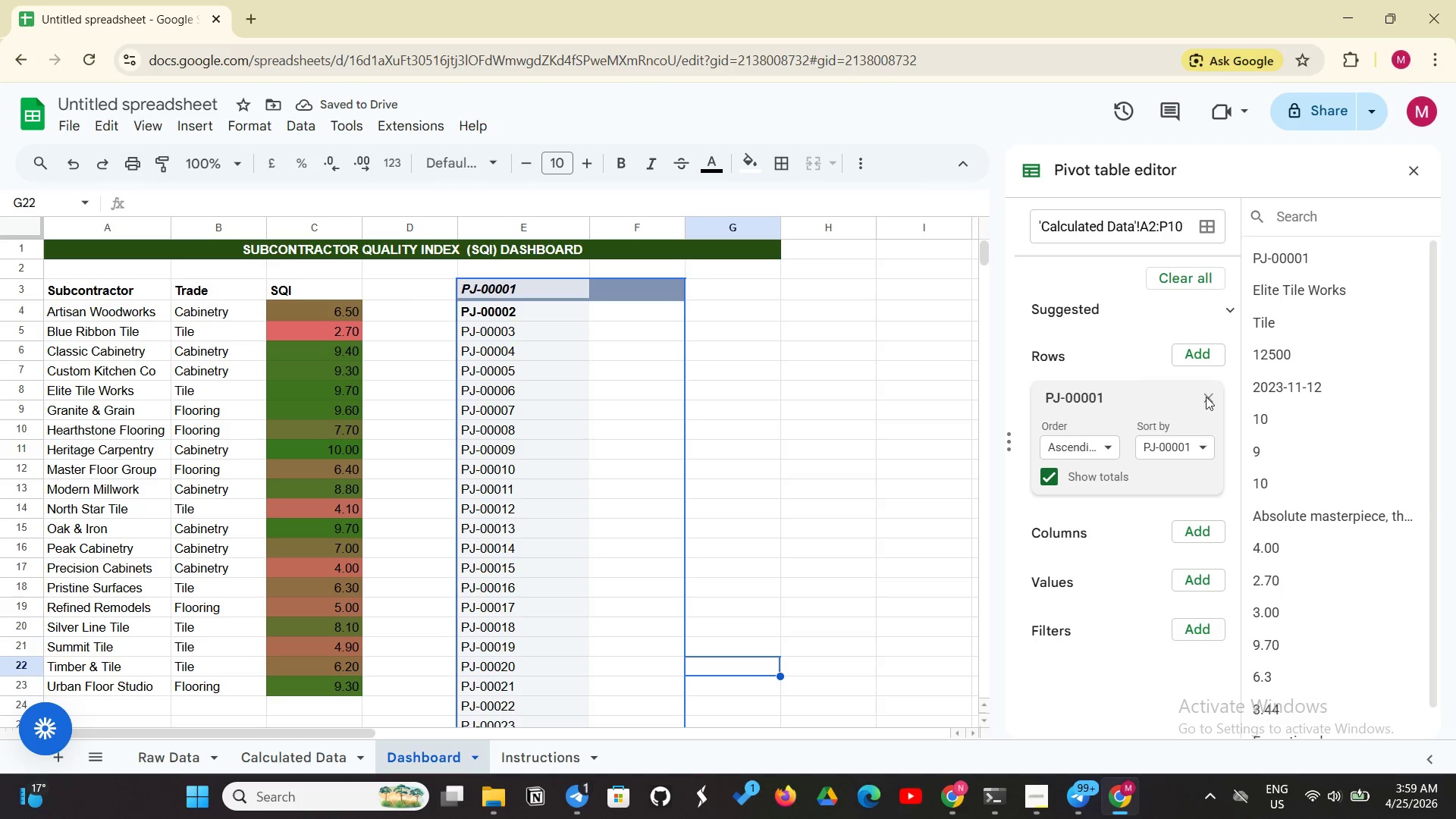 
left_click([1207, 399])
 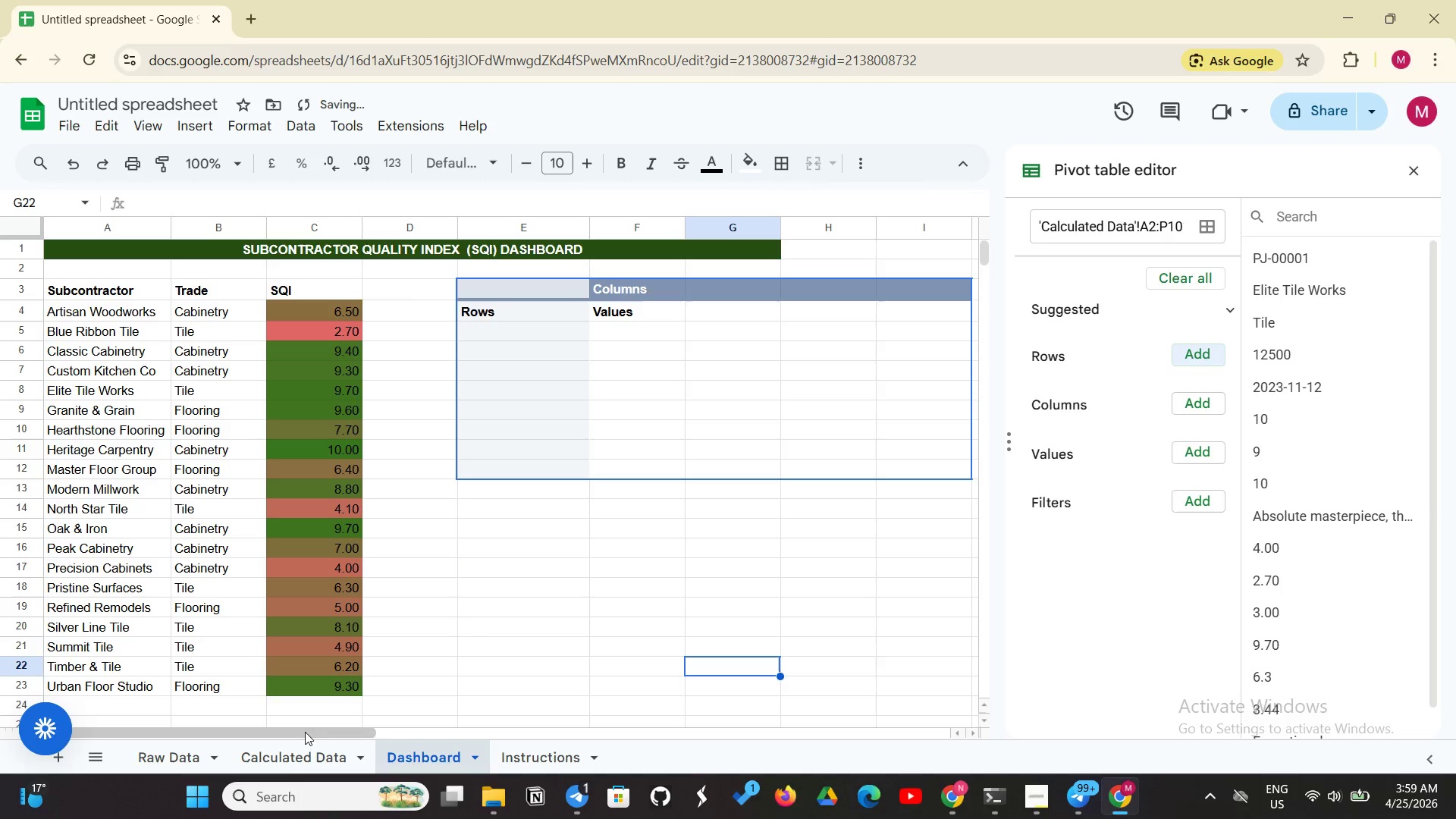 
left_click([296, 761])
 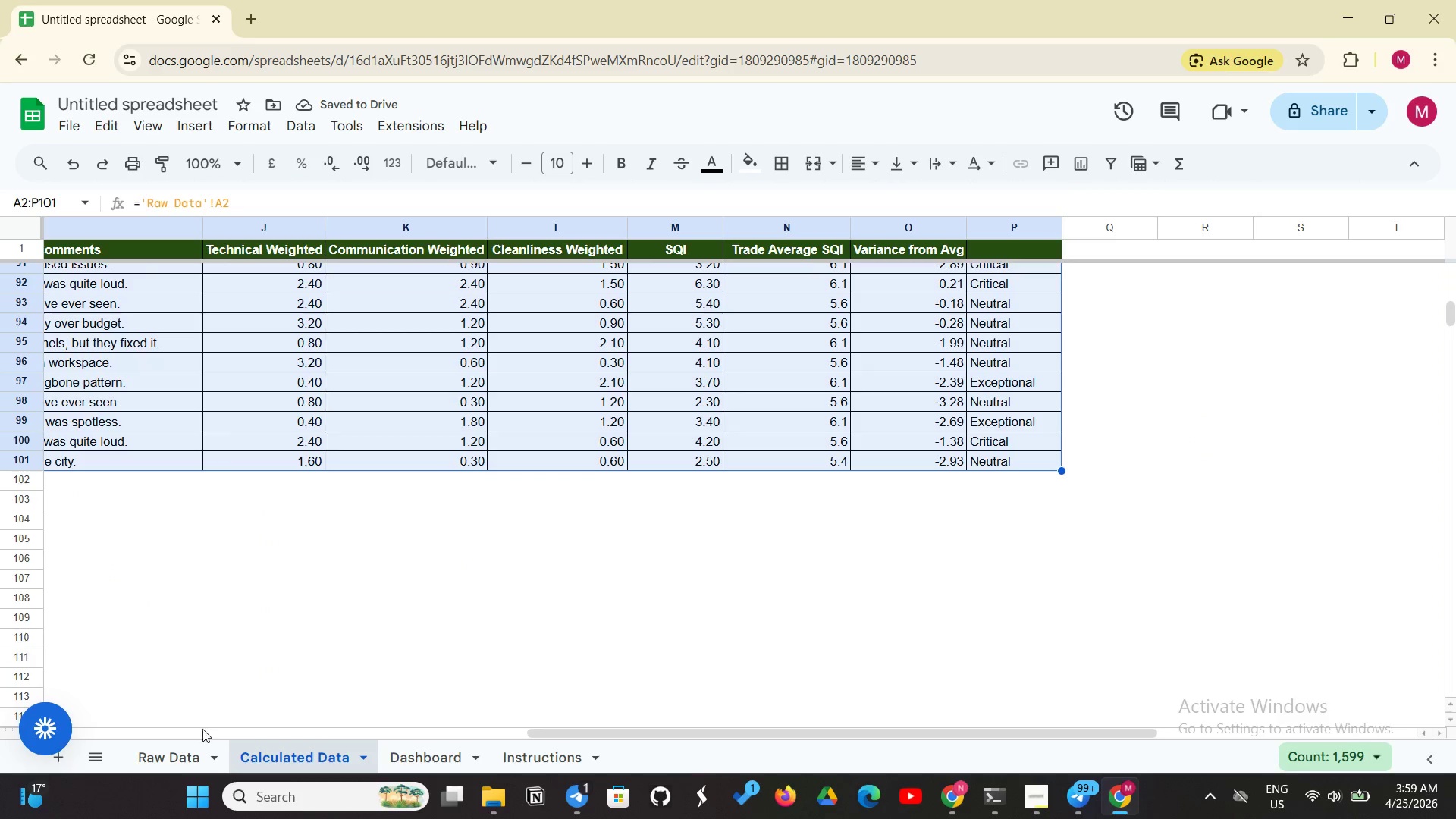 
left_click([158, 754])
 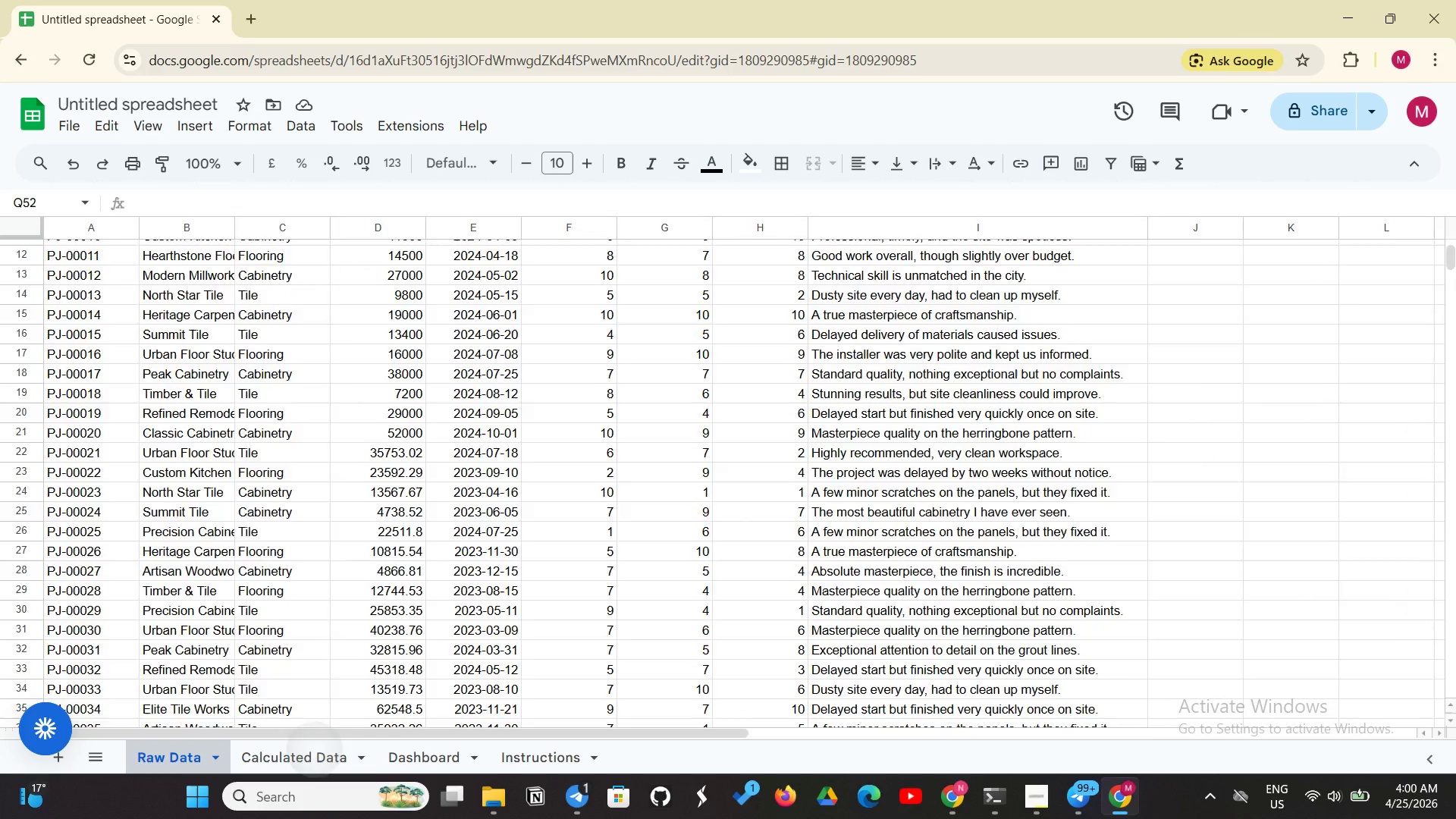 
wait(9.09)
 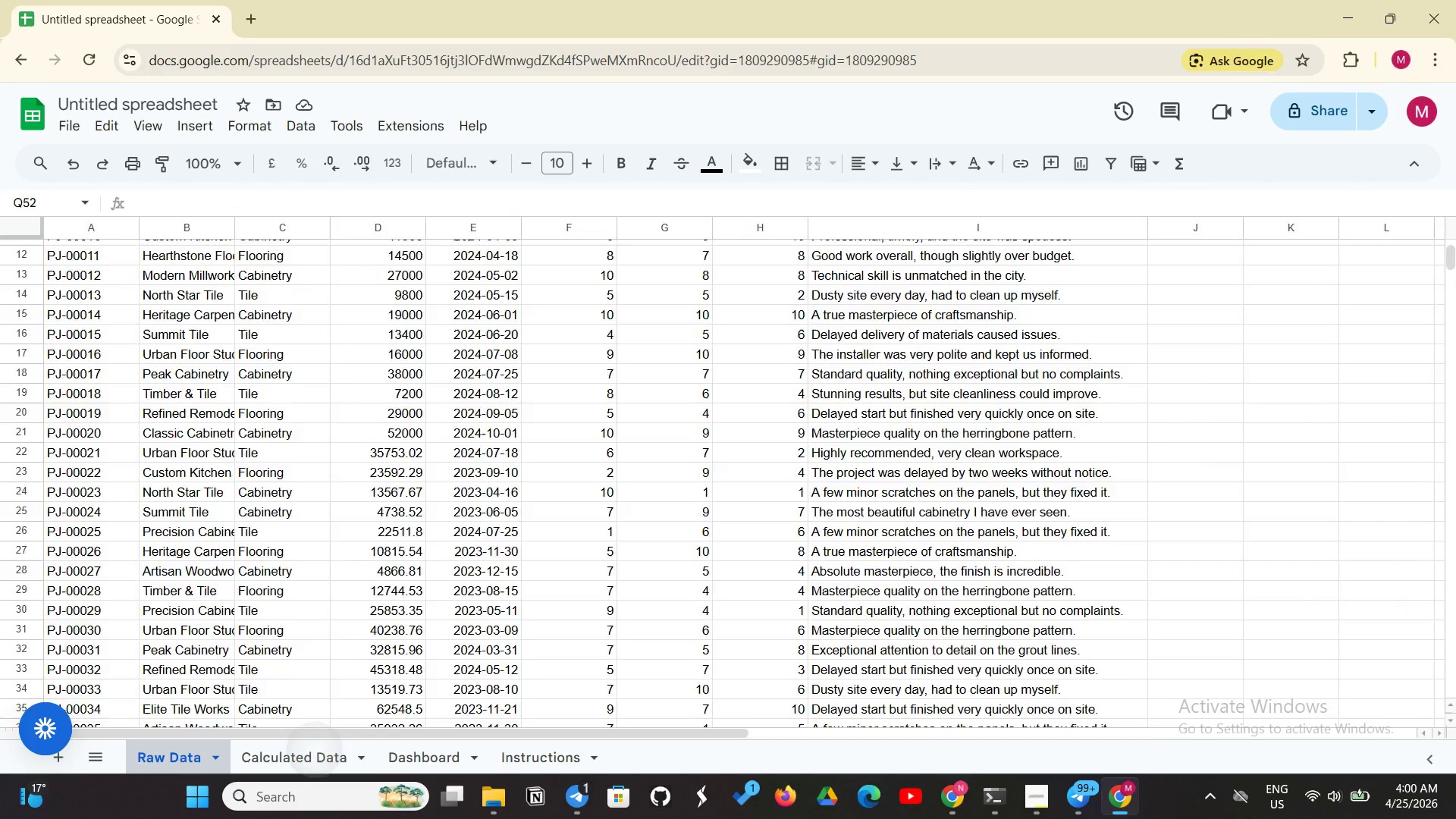 
left_click([445, 755])
 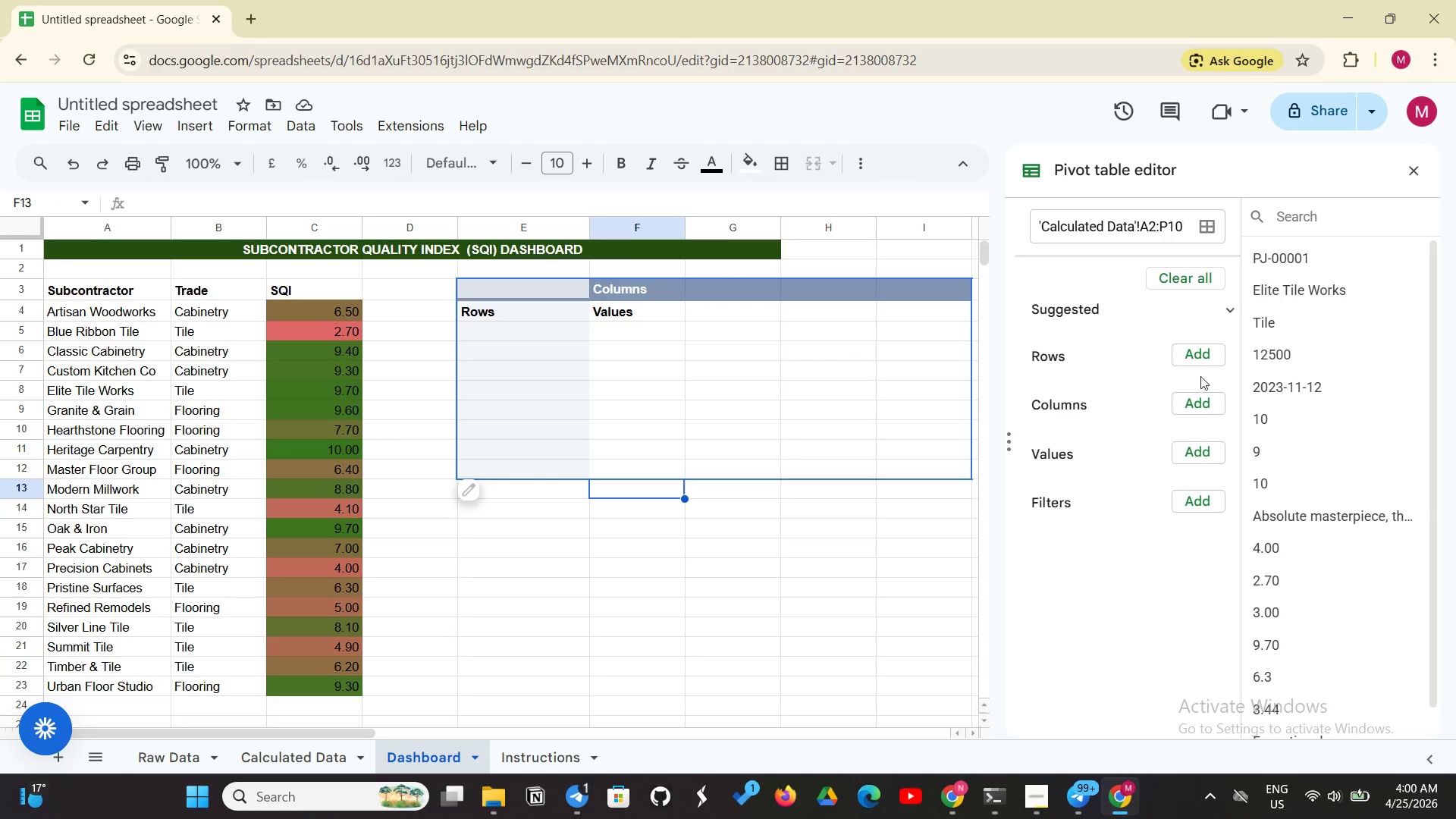 
left_click([1198, 362])
 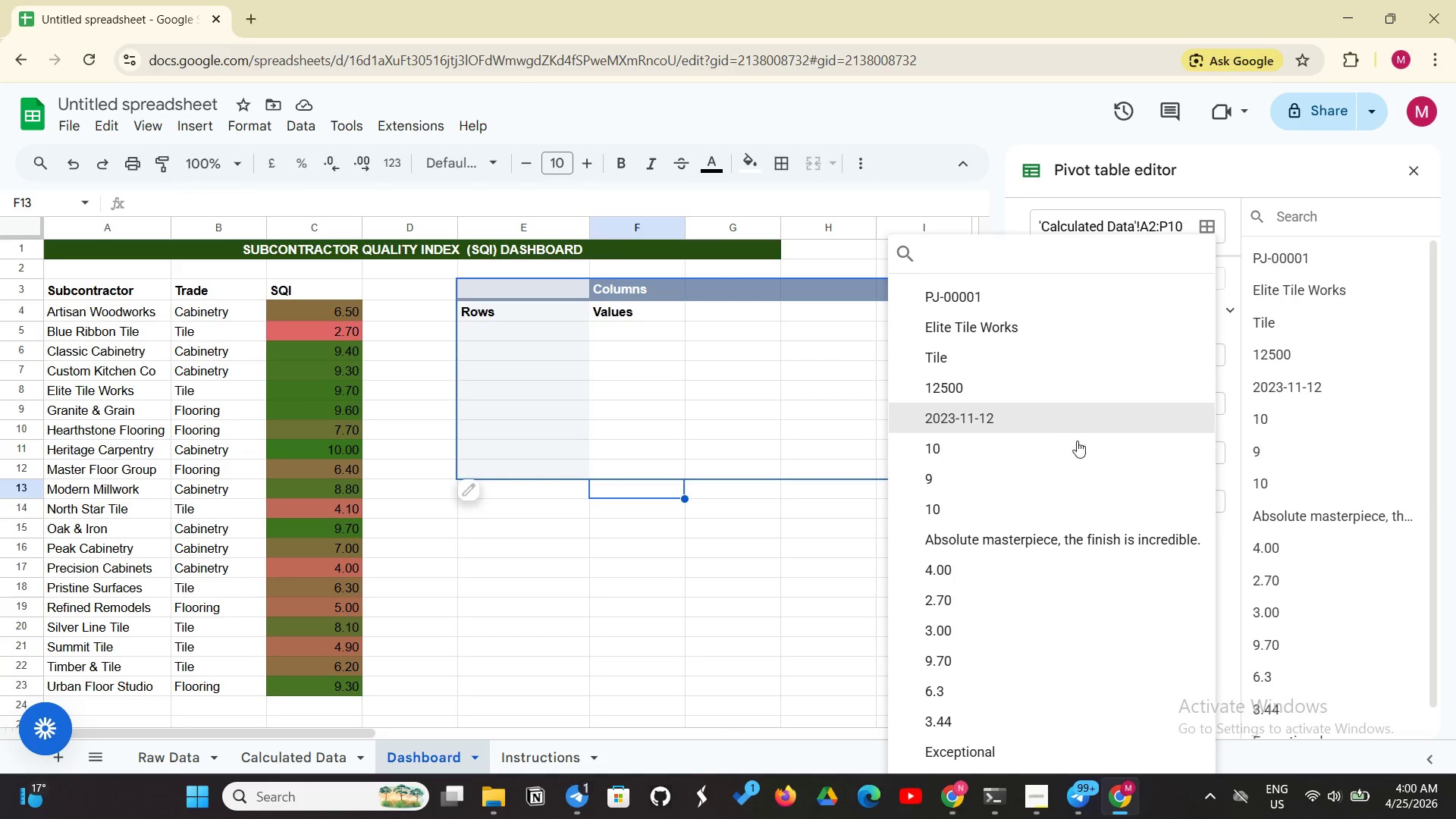 
left_click_drag(start_coordinate=[1058, 531], to_coordinate=[1043, 774])
 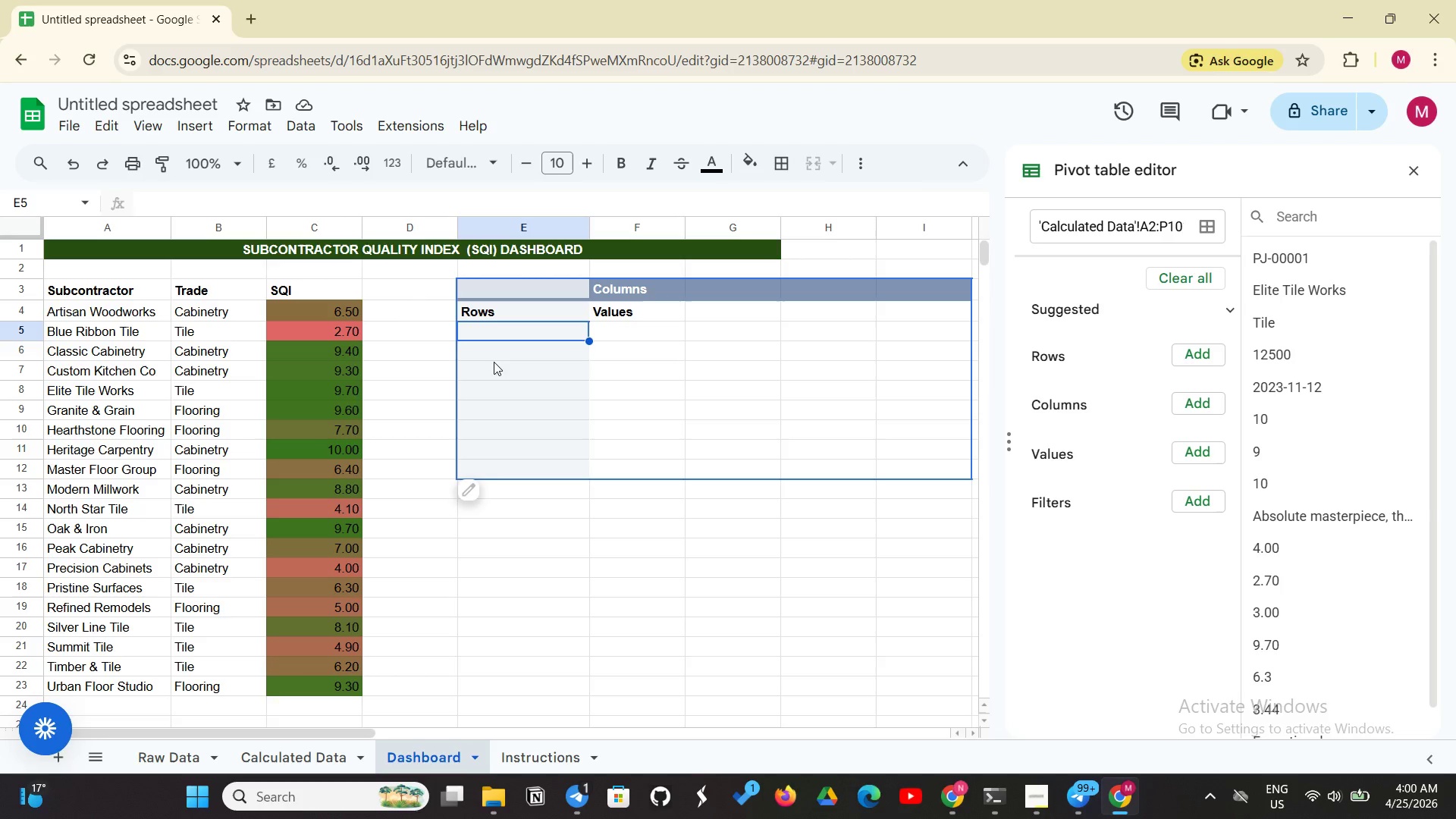 
left_click_drag(start_coordinate=[514, 287], to_coordinate=[943, 475])
 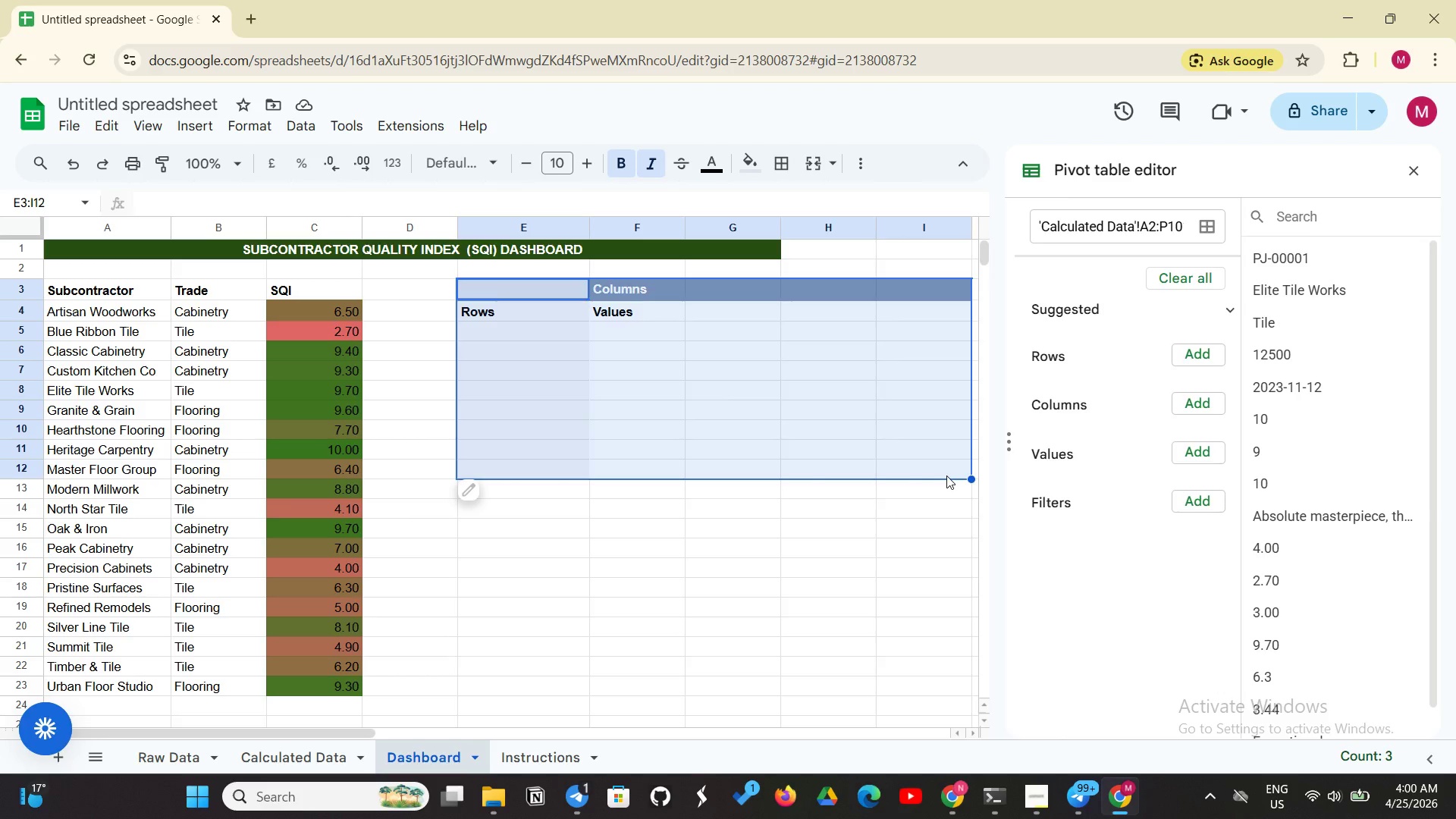 
key(Backspace)
 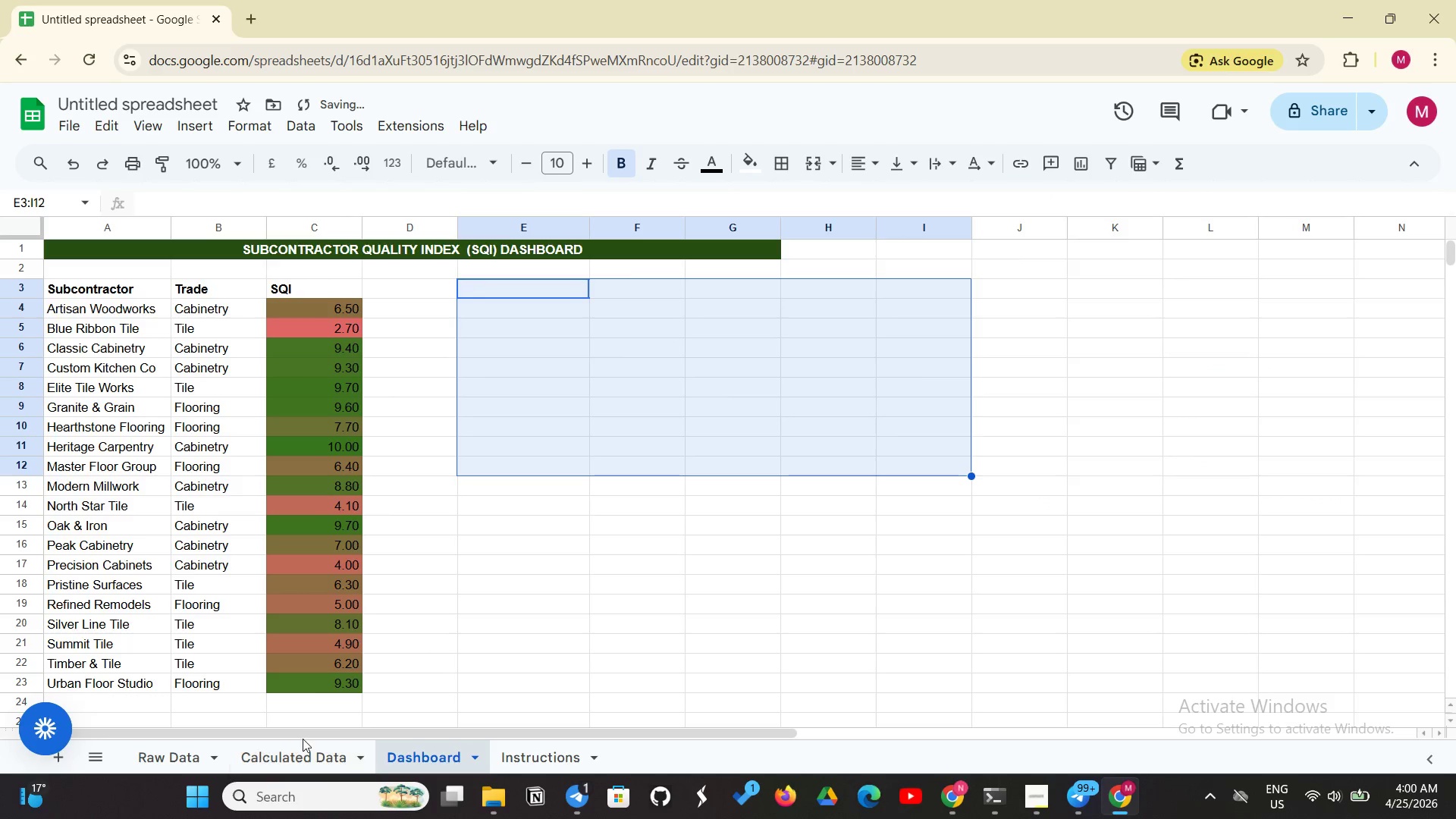 
left_click([291, 761])
 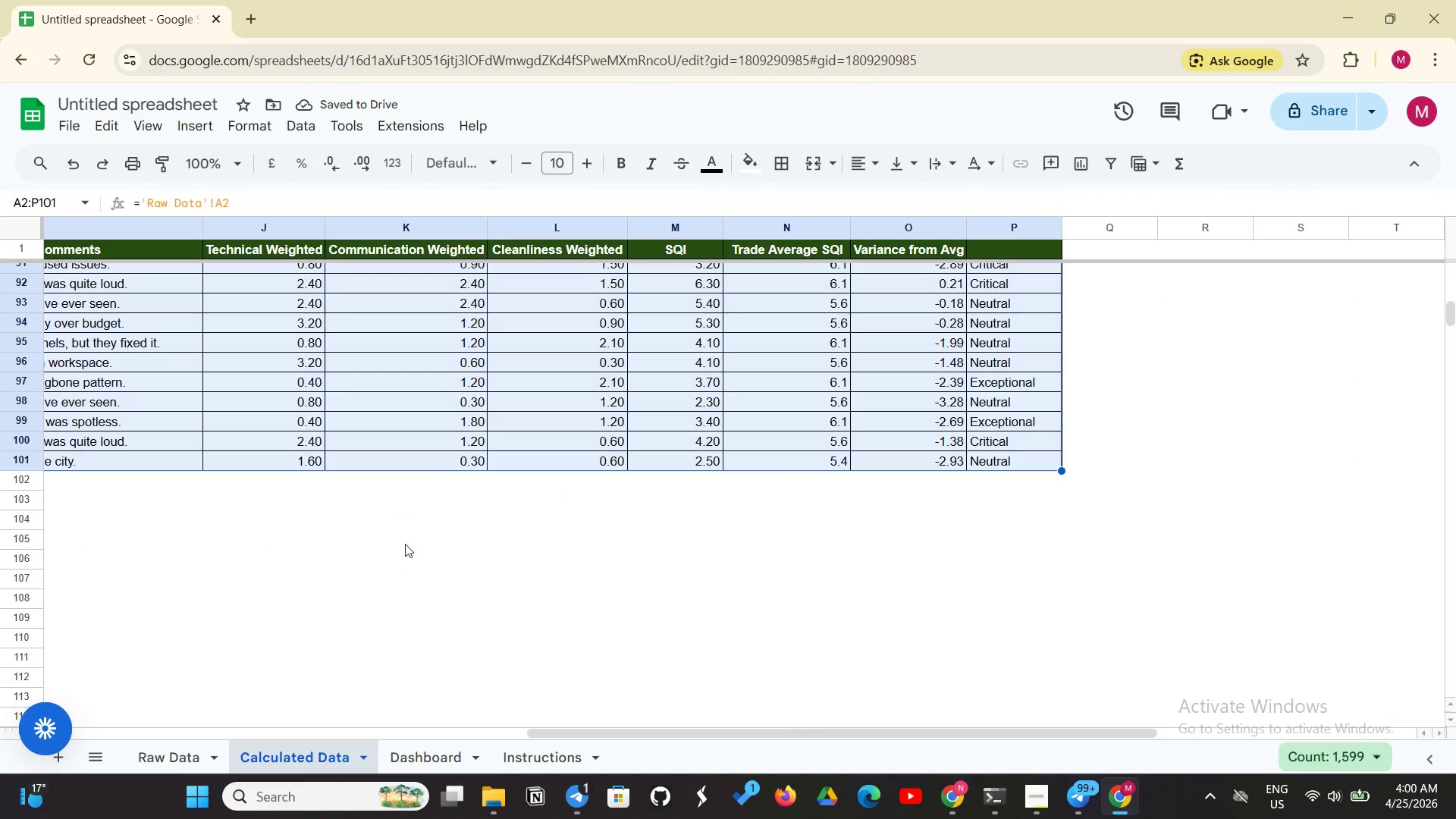 
scroll: coordinate [406, 543], scroll_direction: up, amount: 37.0
 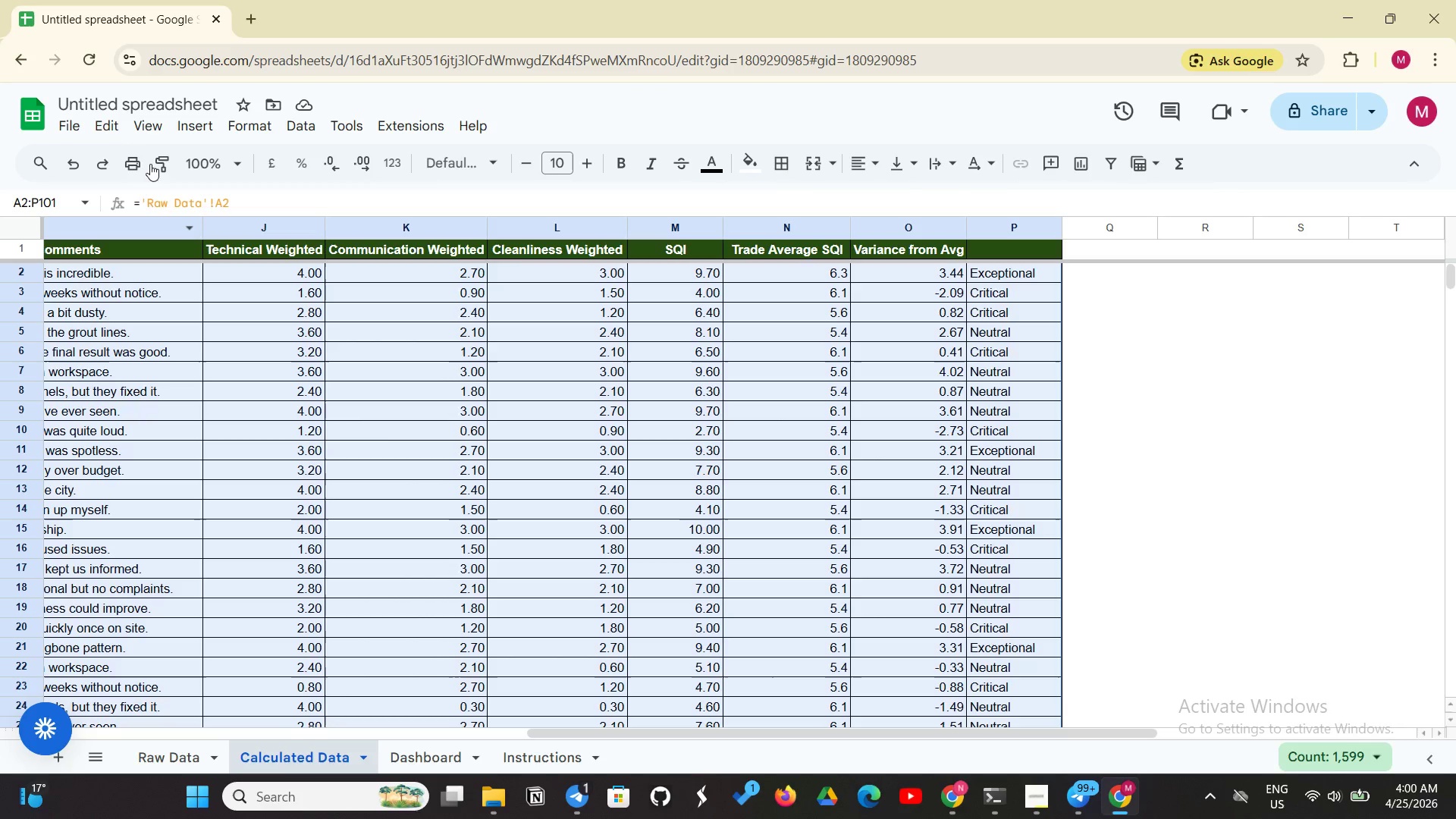 
left_click([182, 116])
 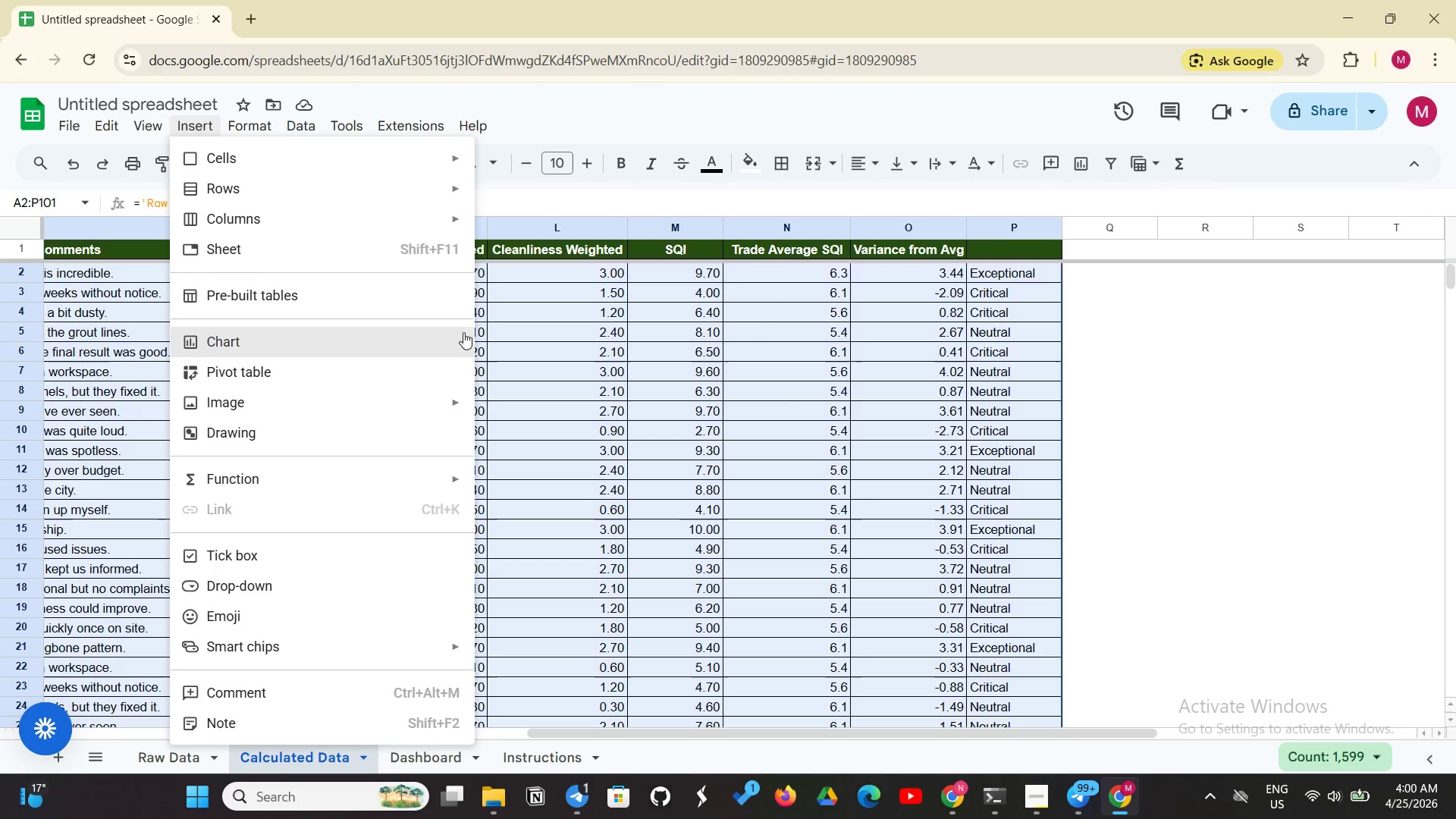 
left_click([1414, 496])
 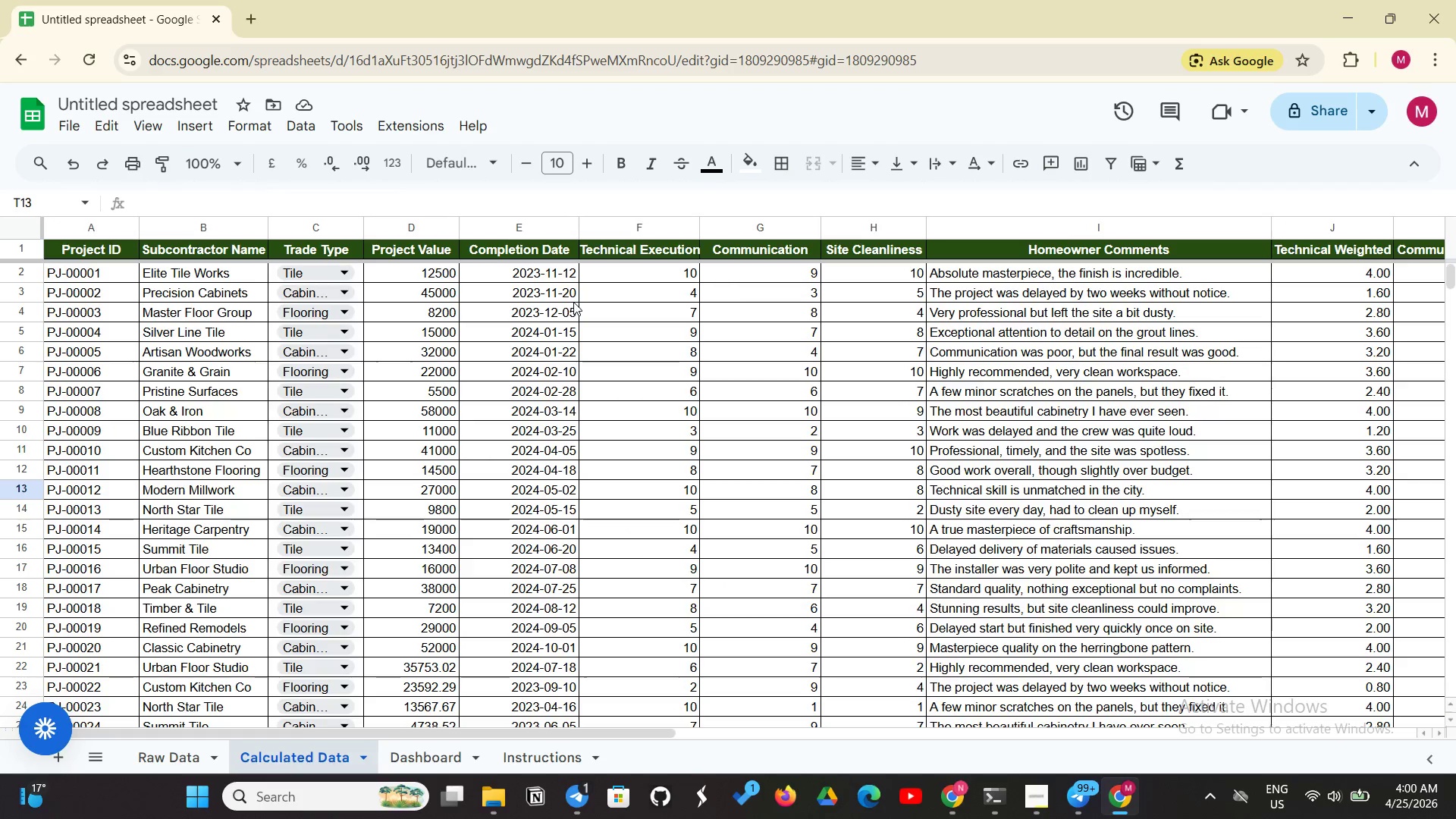 
wait(6.0)
 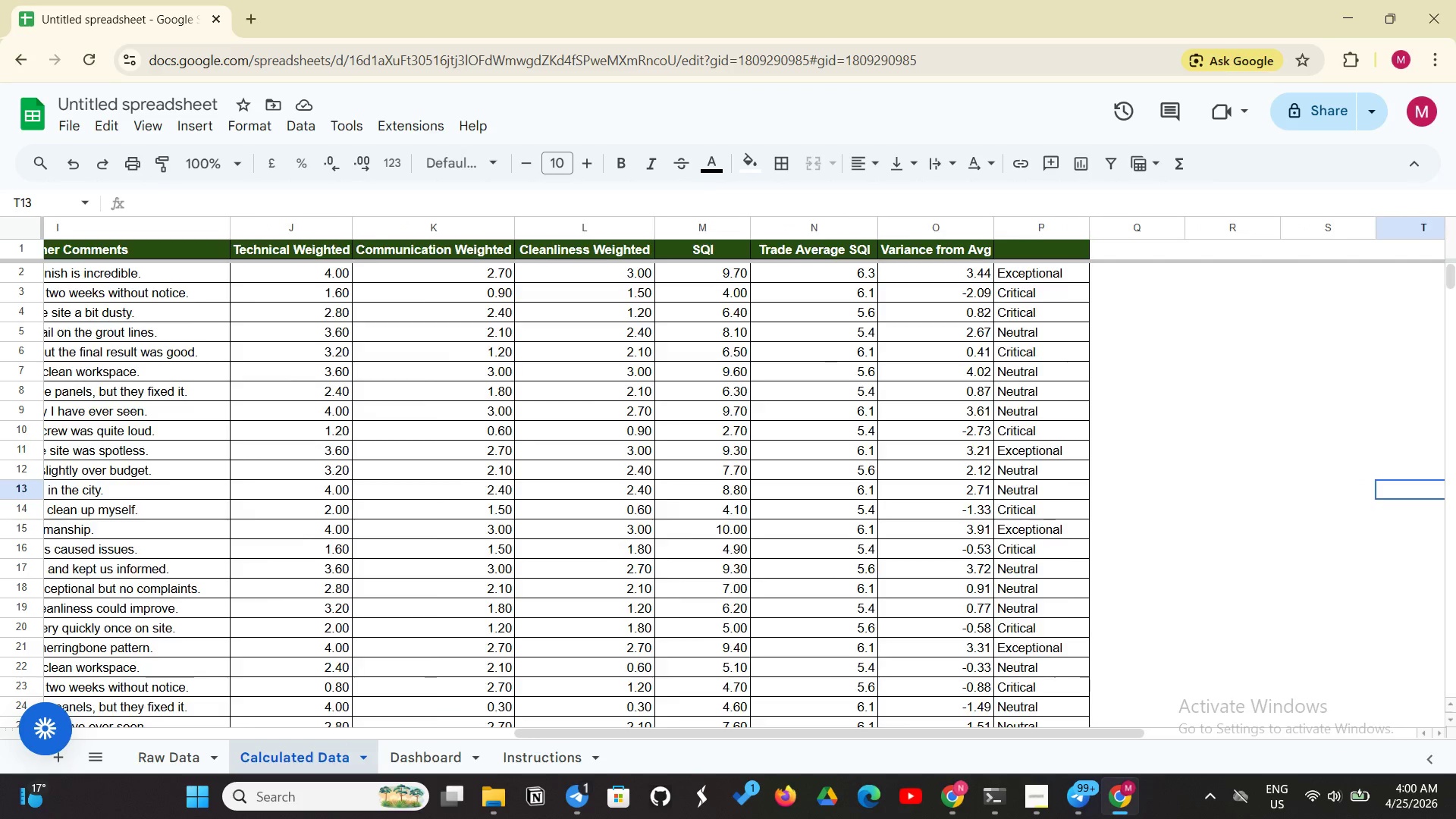 
left_click_drag(start_coordinate=[106, 243], to_coordinate=[1111, 362])
 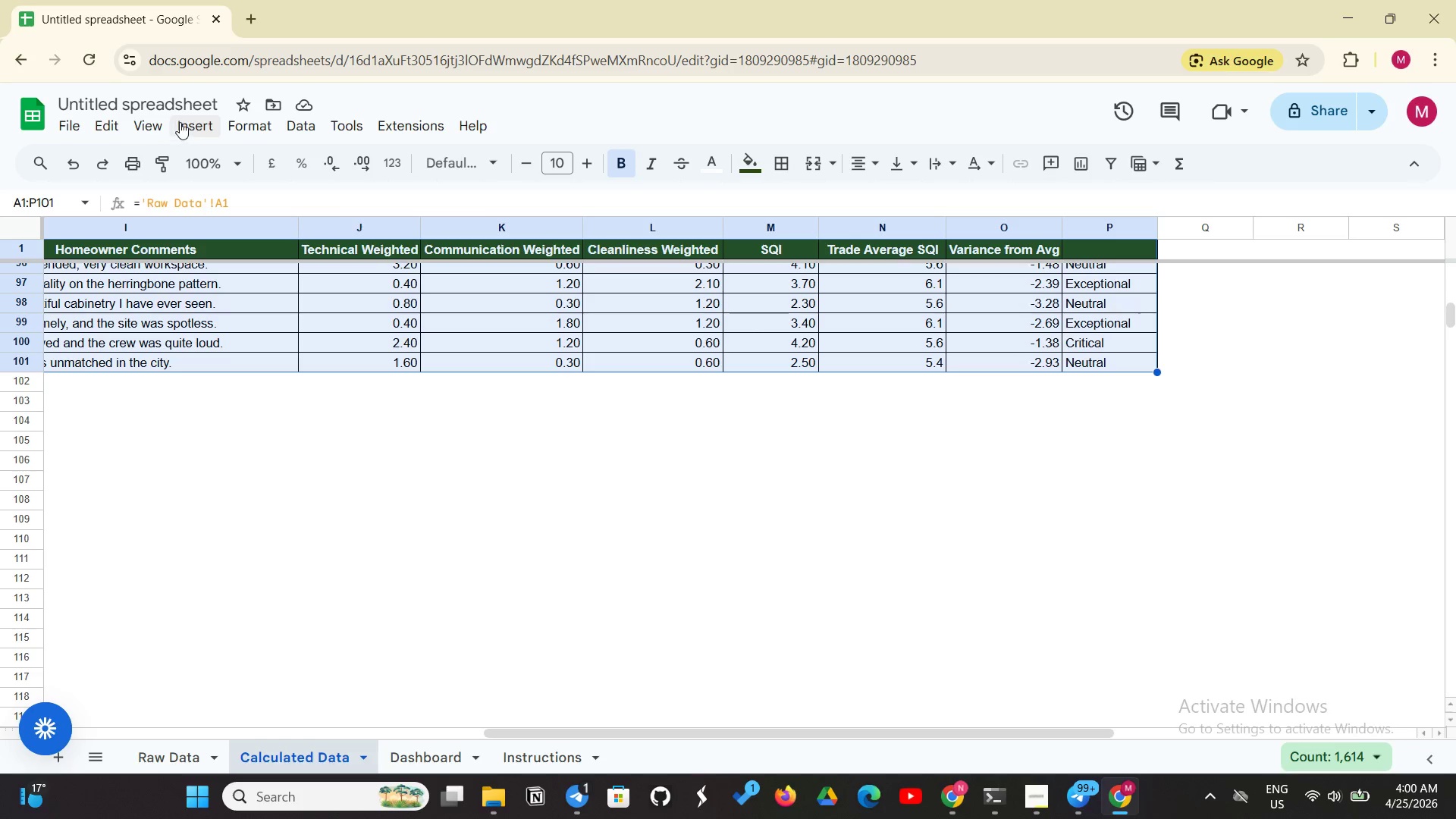 
left_click([186, 119])
 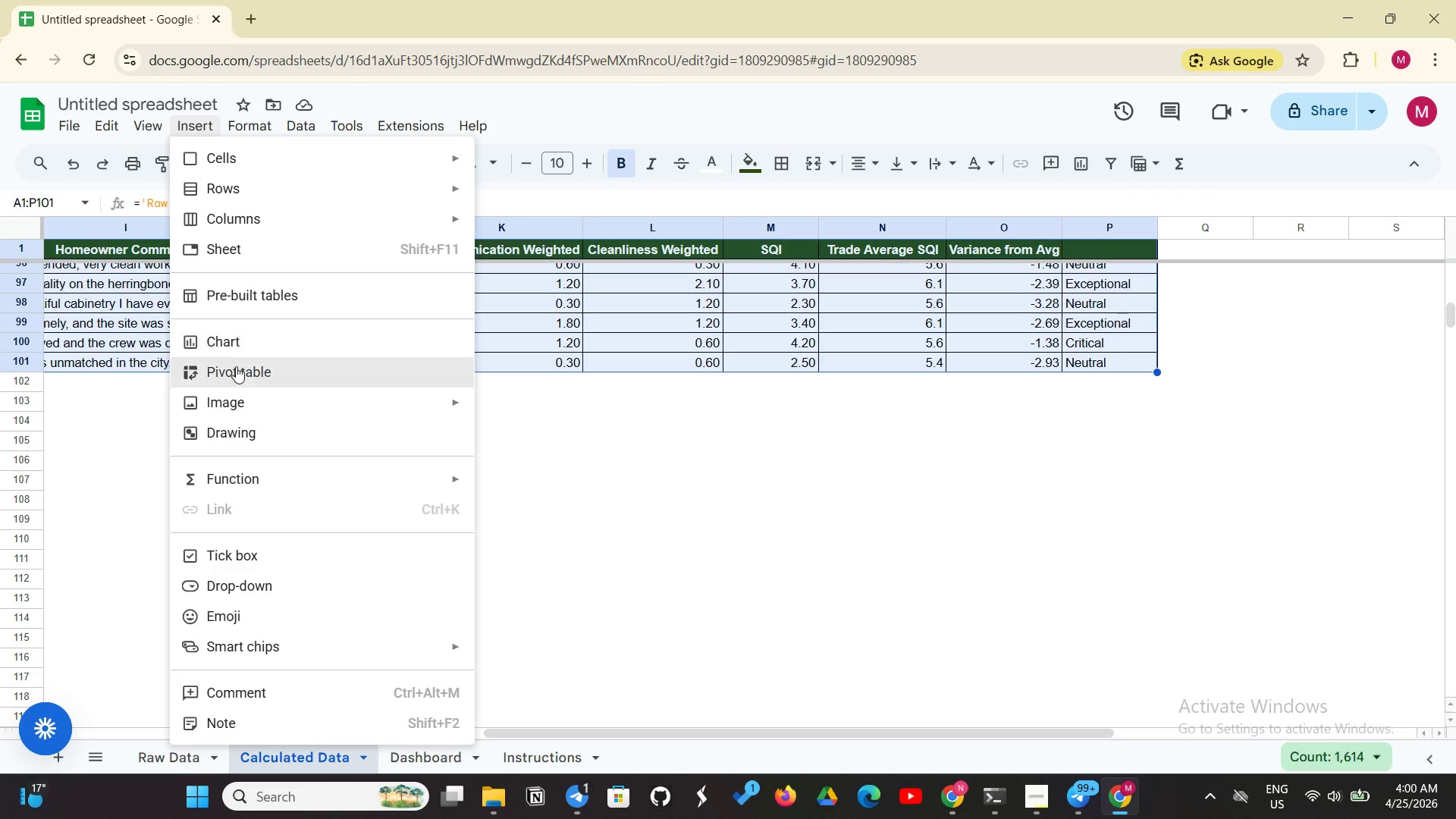 
left_click([240, 367])
 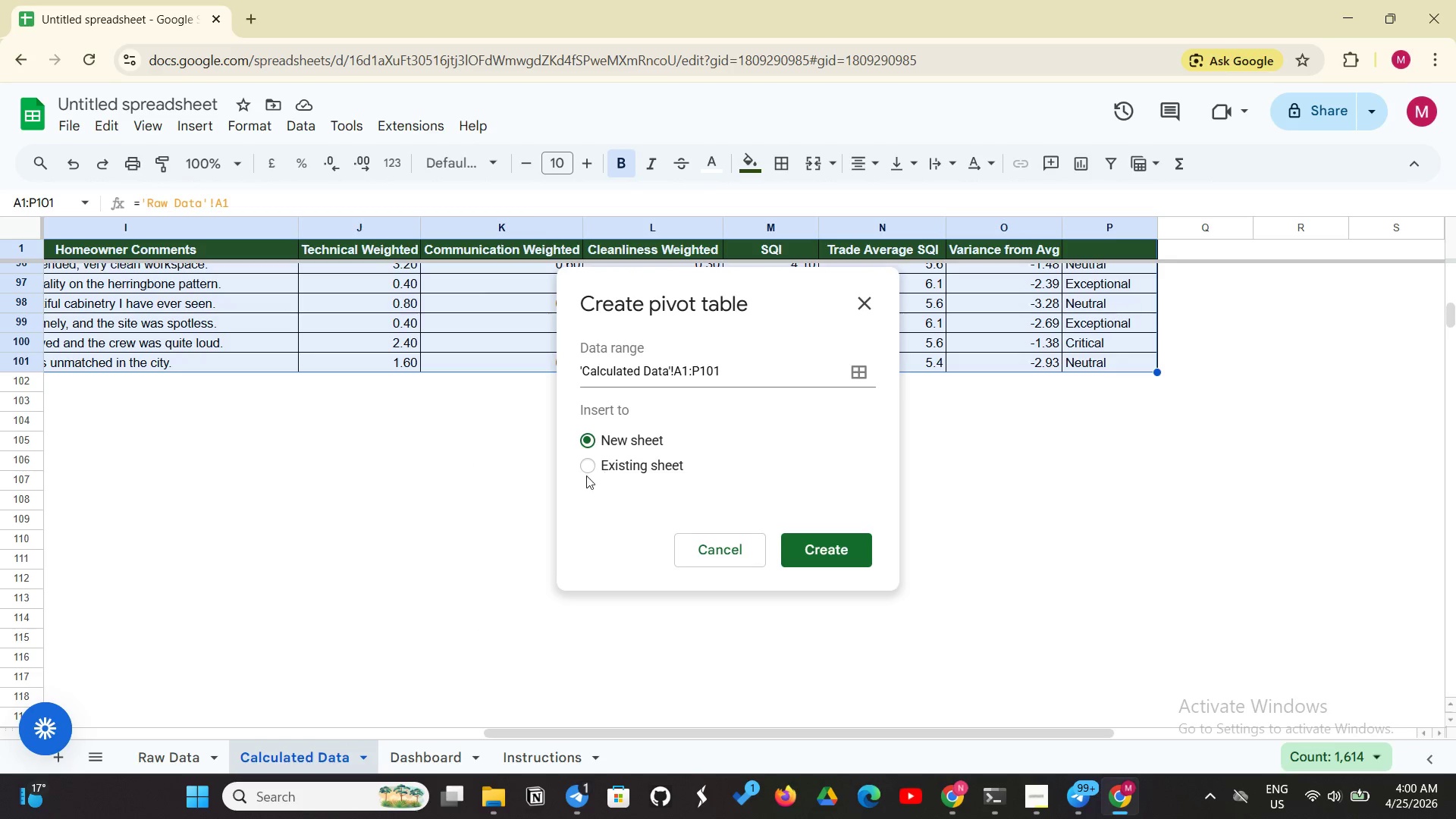 
left_click([586, 467])
 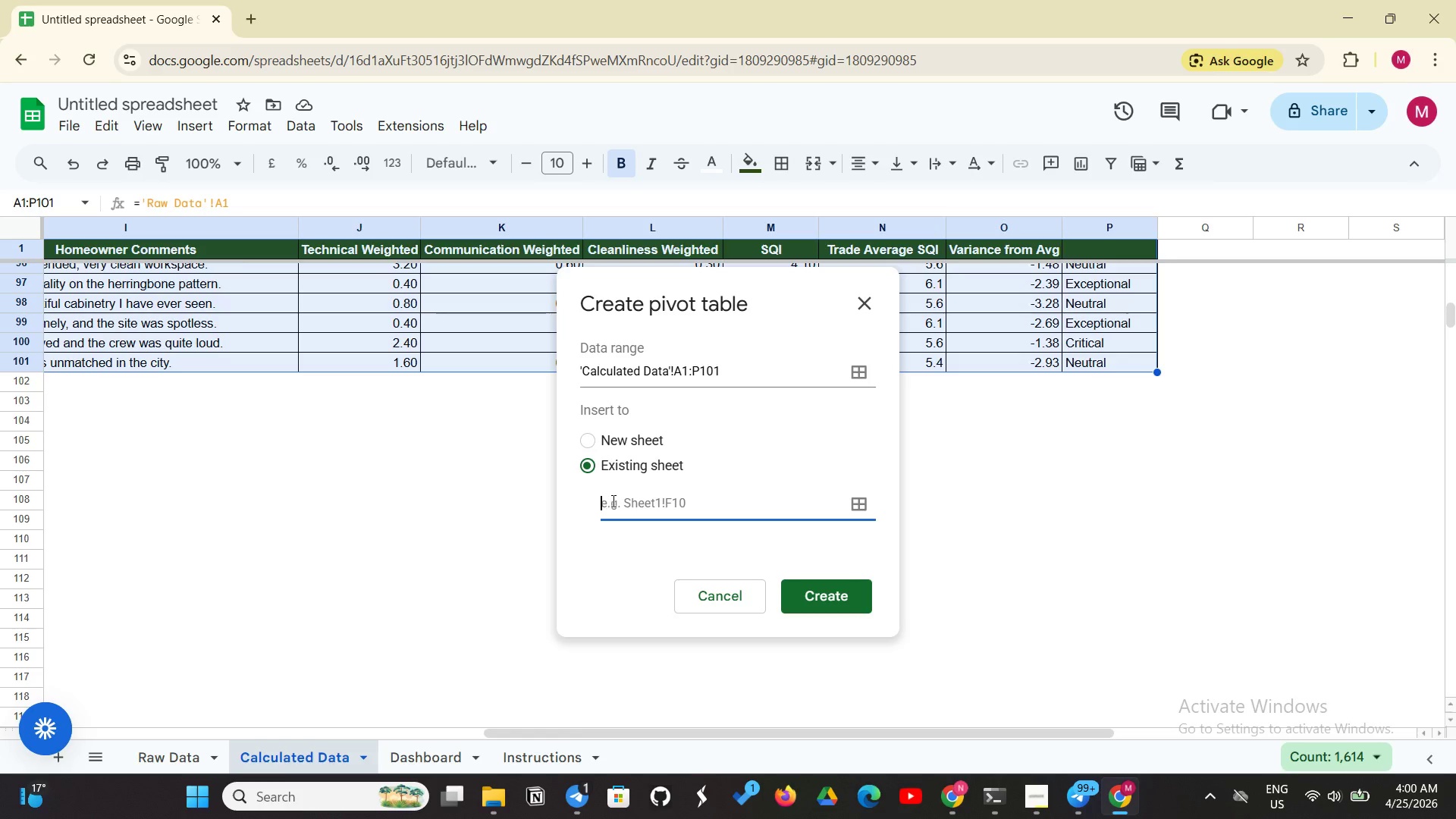 
type(Dashboard!)
 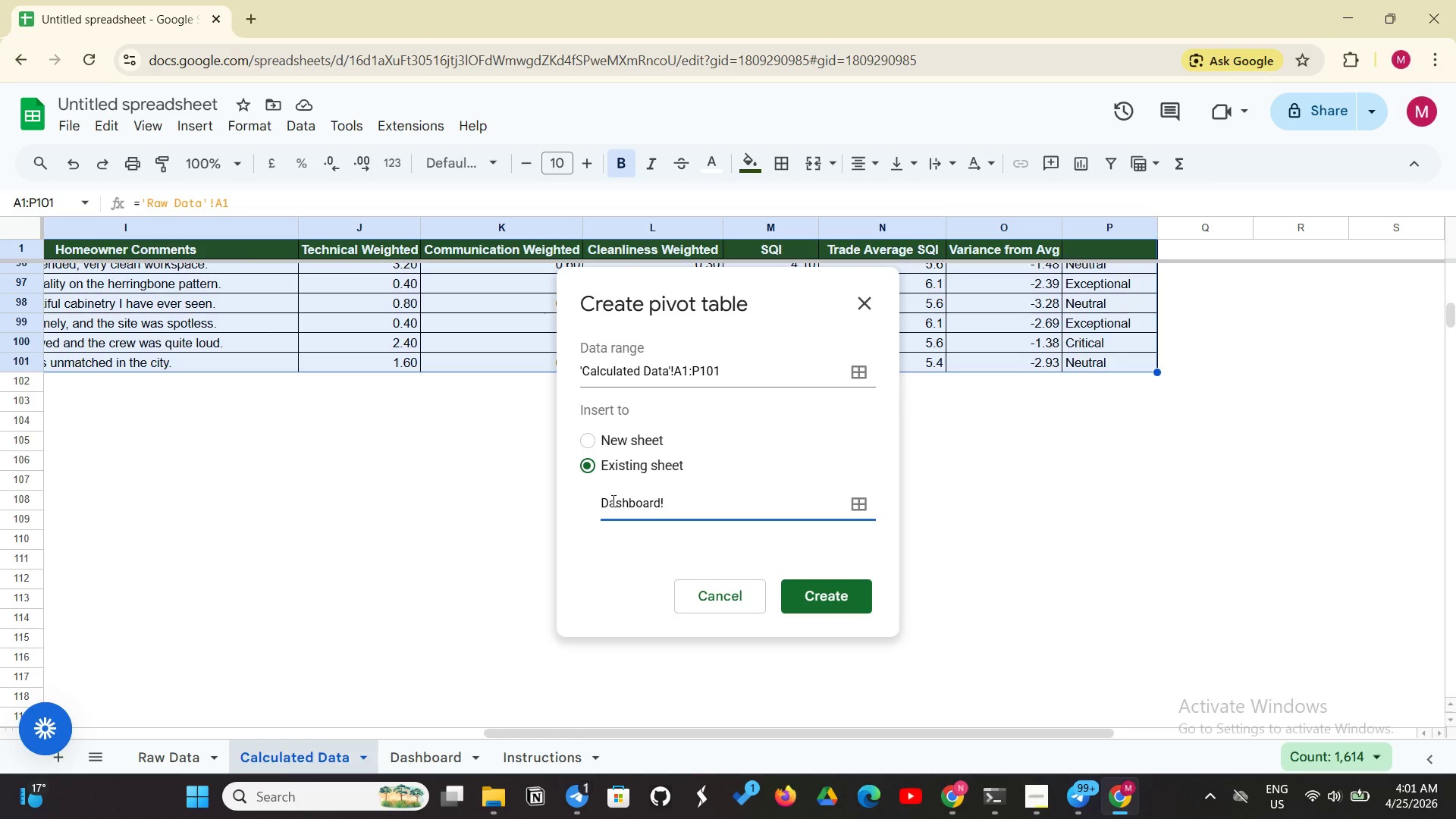 
wait(6.41)
 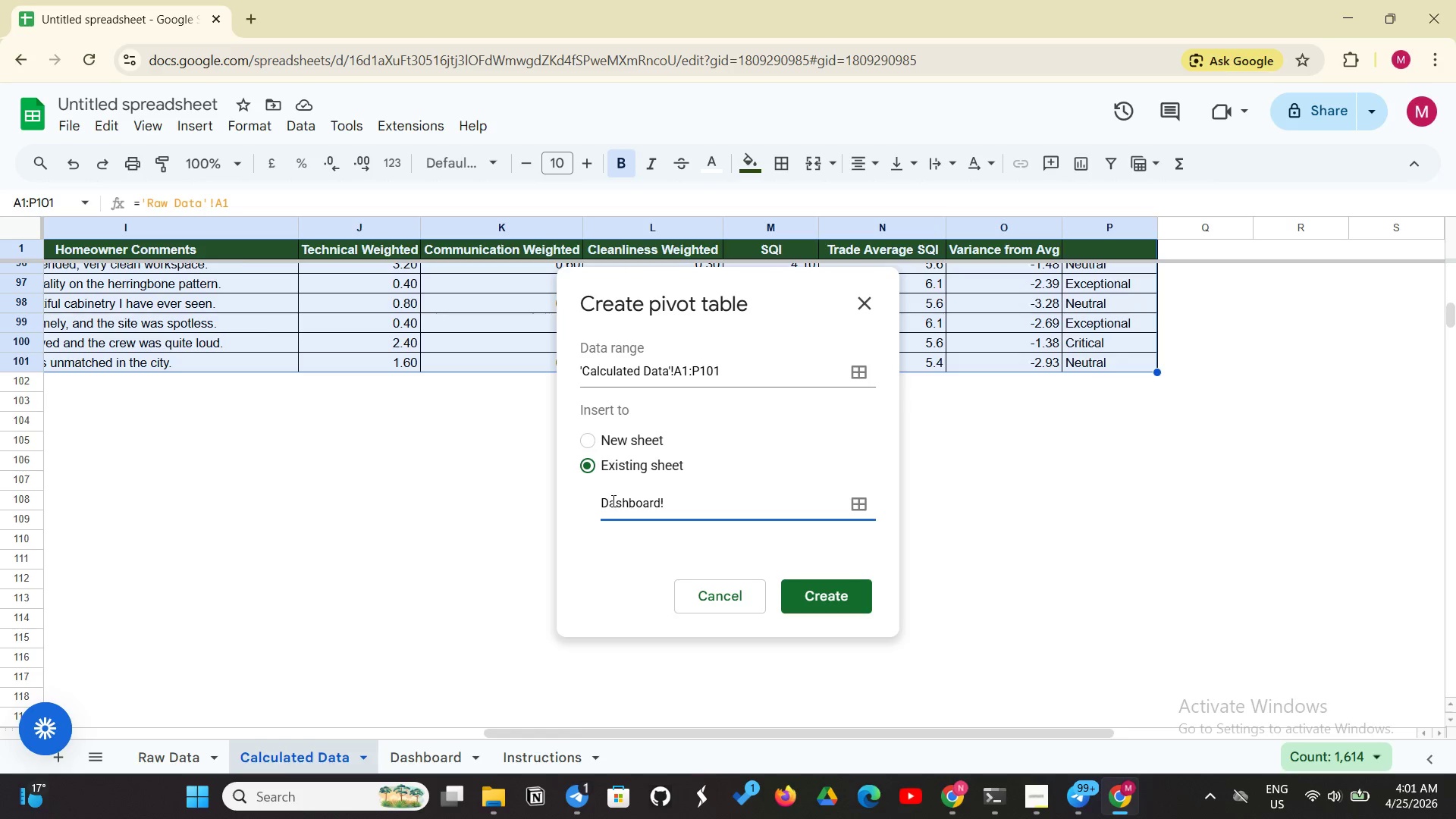 
type(E3)
 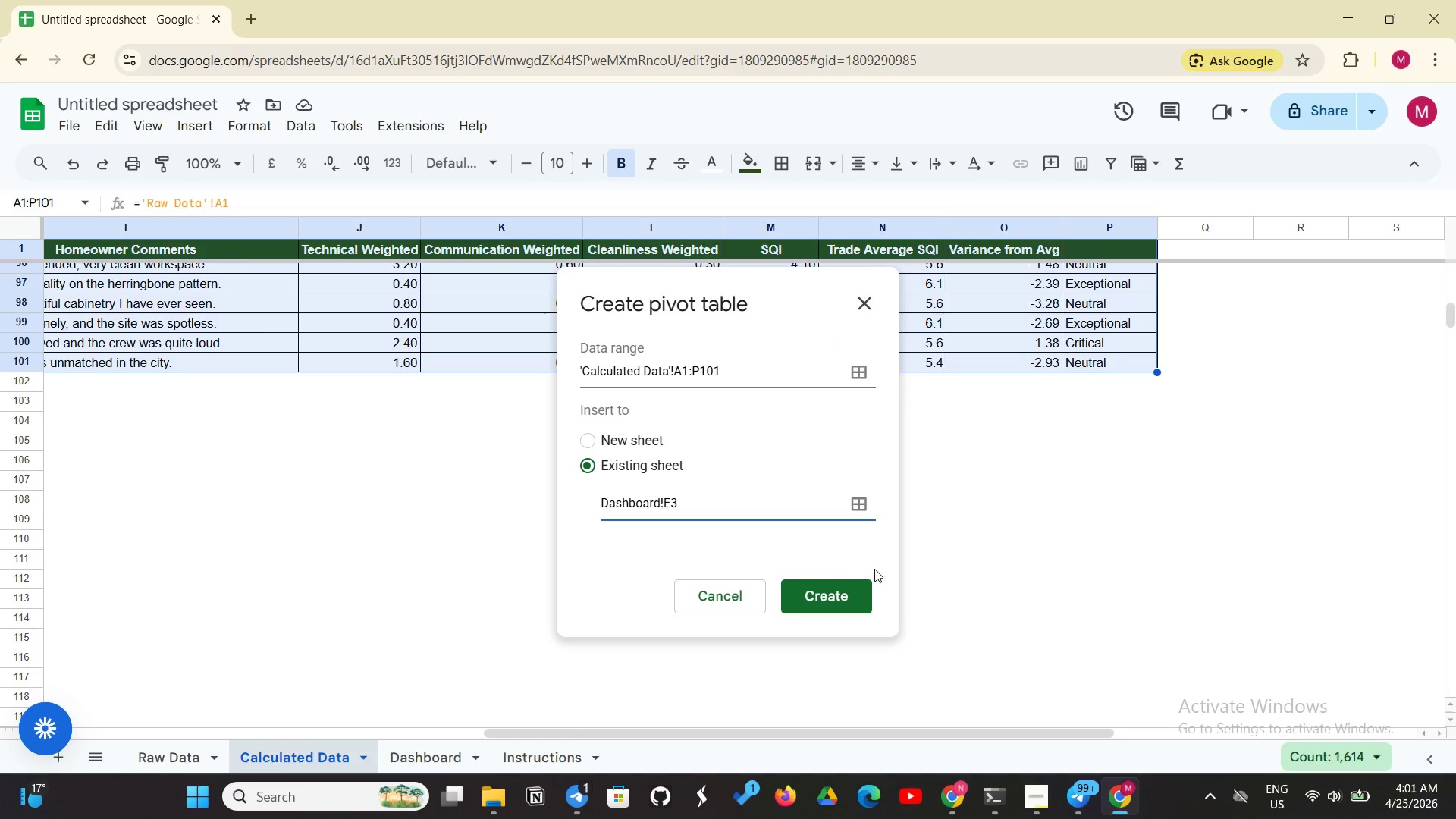 
left_click([818, 611])
 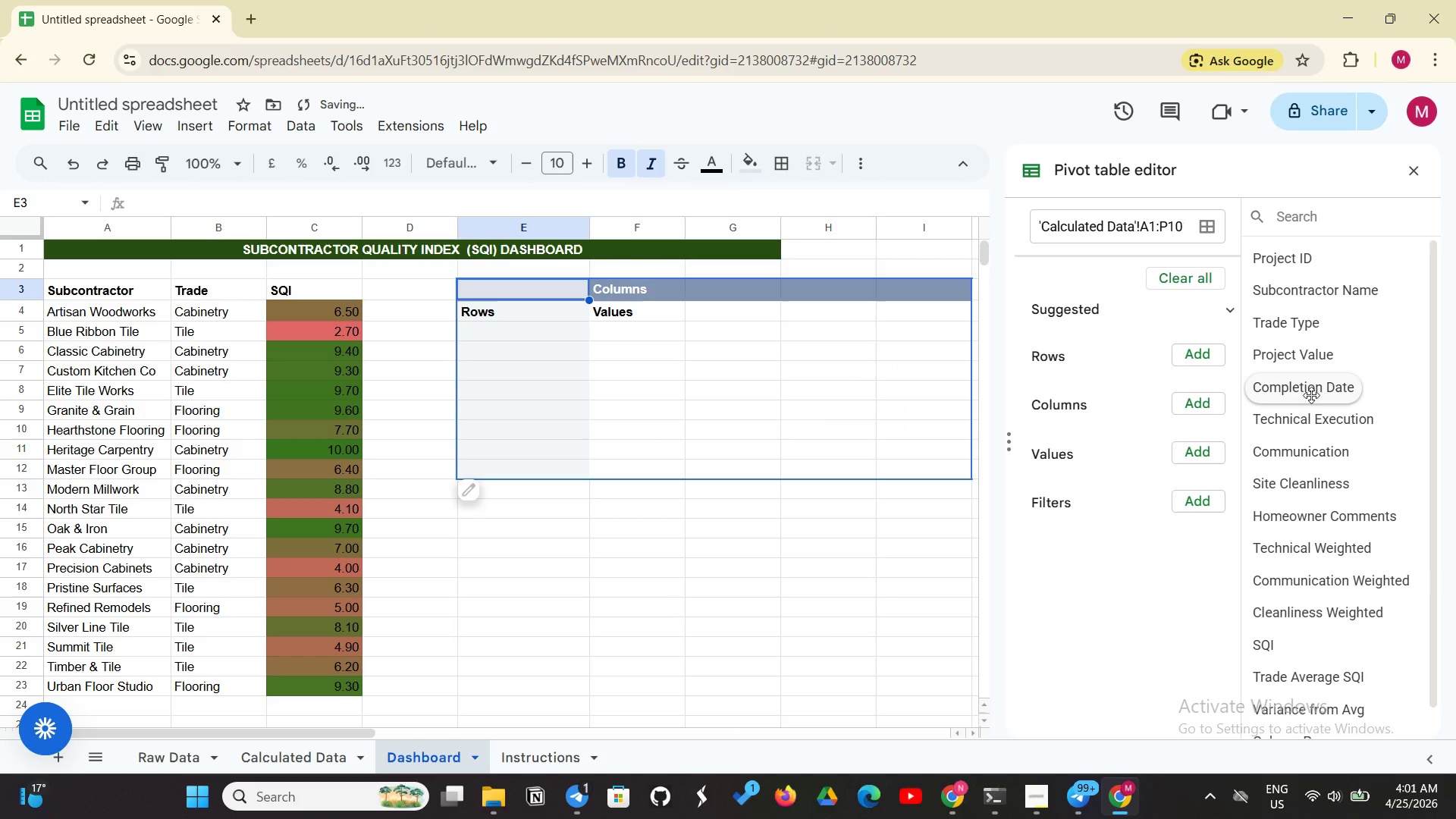 
left_click([1191, 358])
 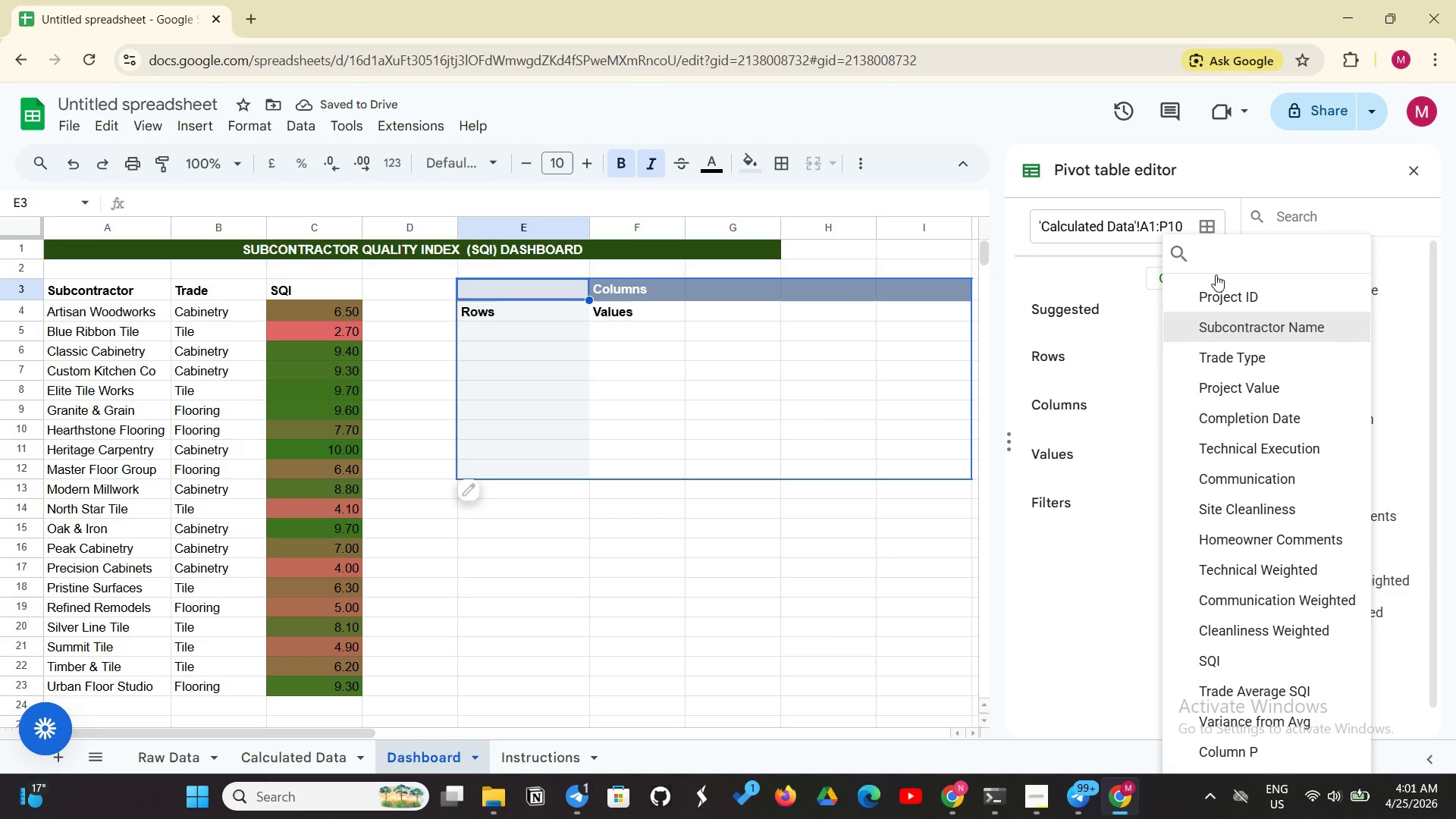 
mouse_move([1257, 336])
 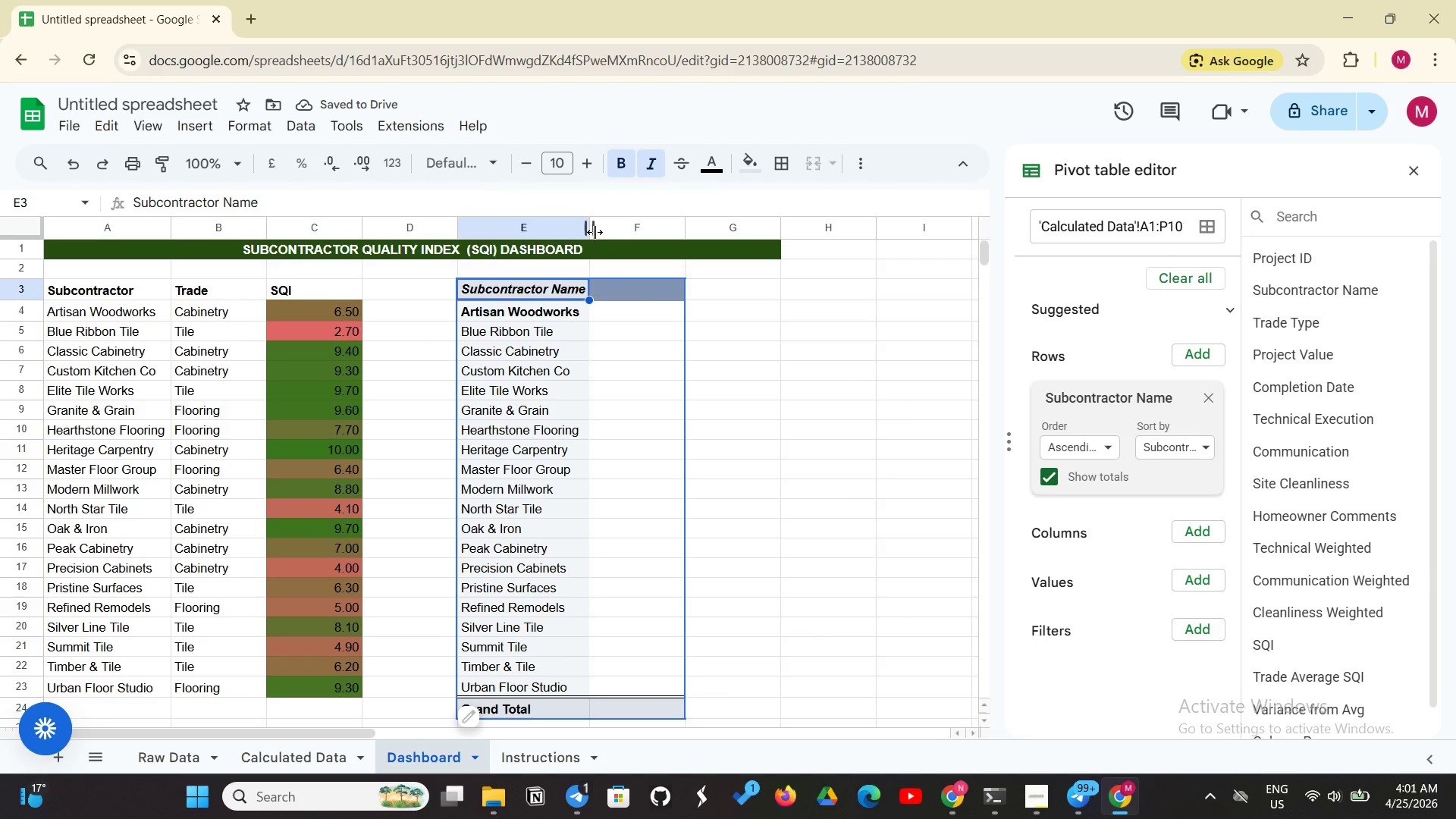 
left_click_drag(start_coordinate=[590, 229], to_coordinate=[600, 229])
 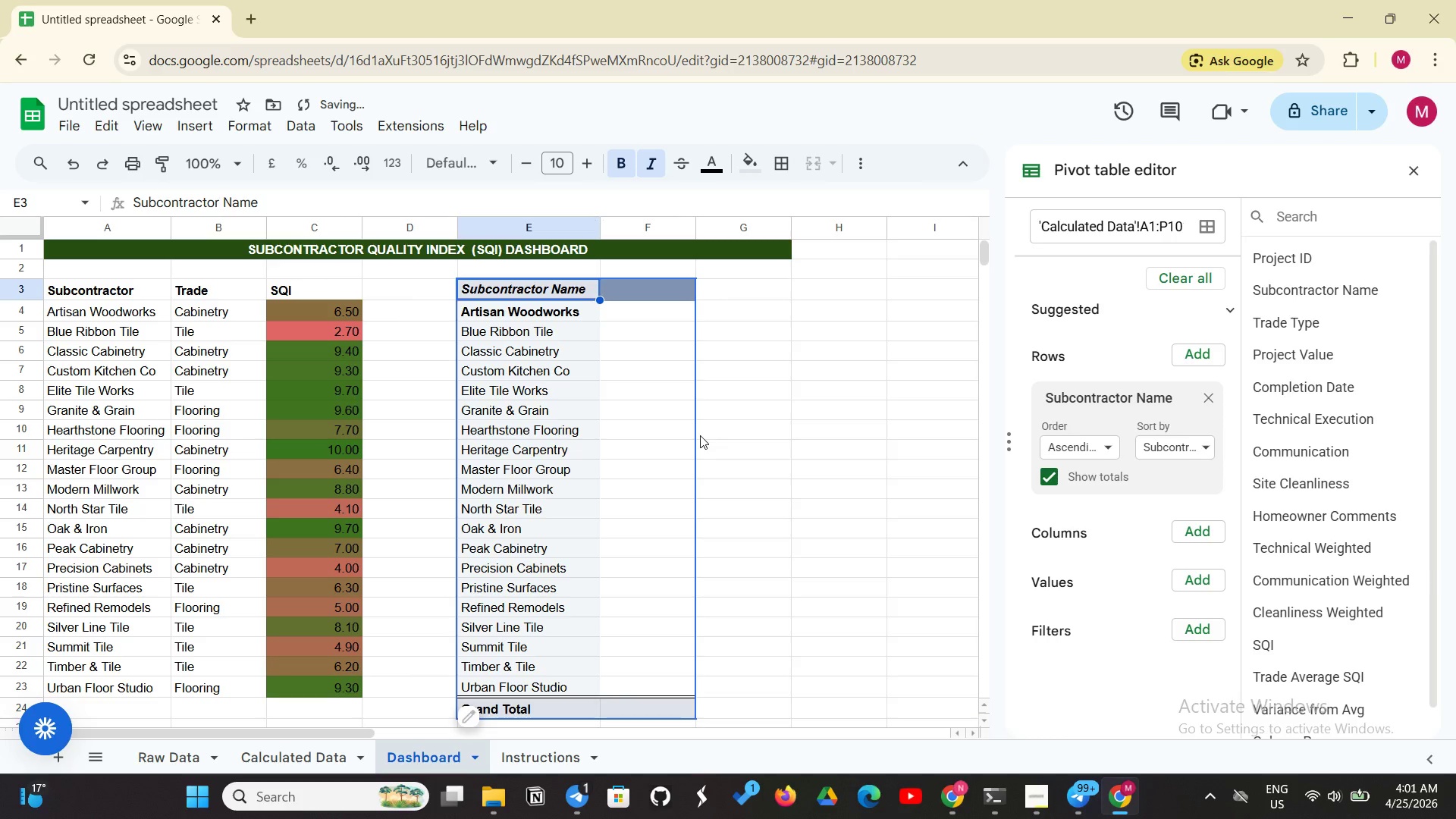 
left_click([700, 435])
 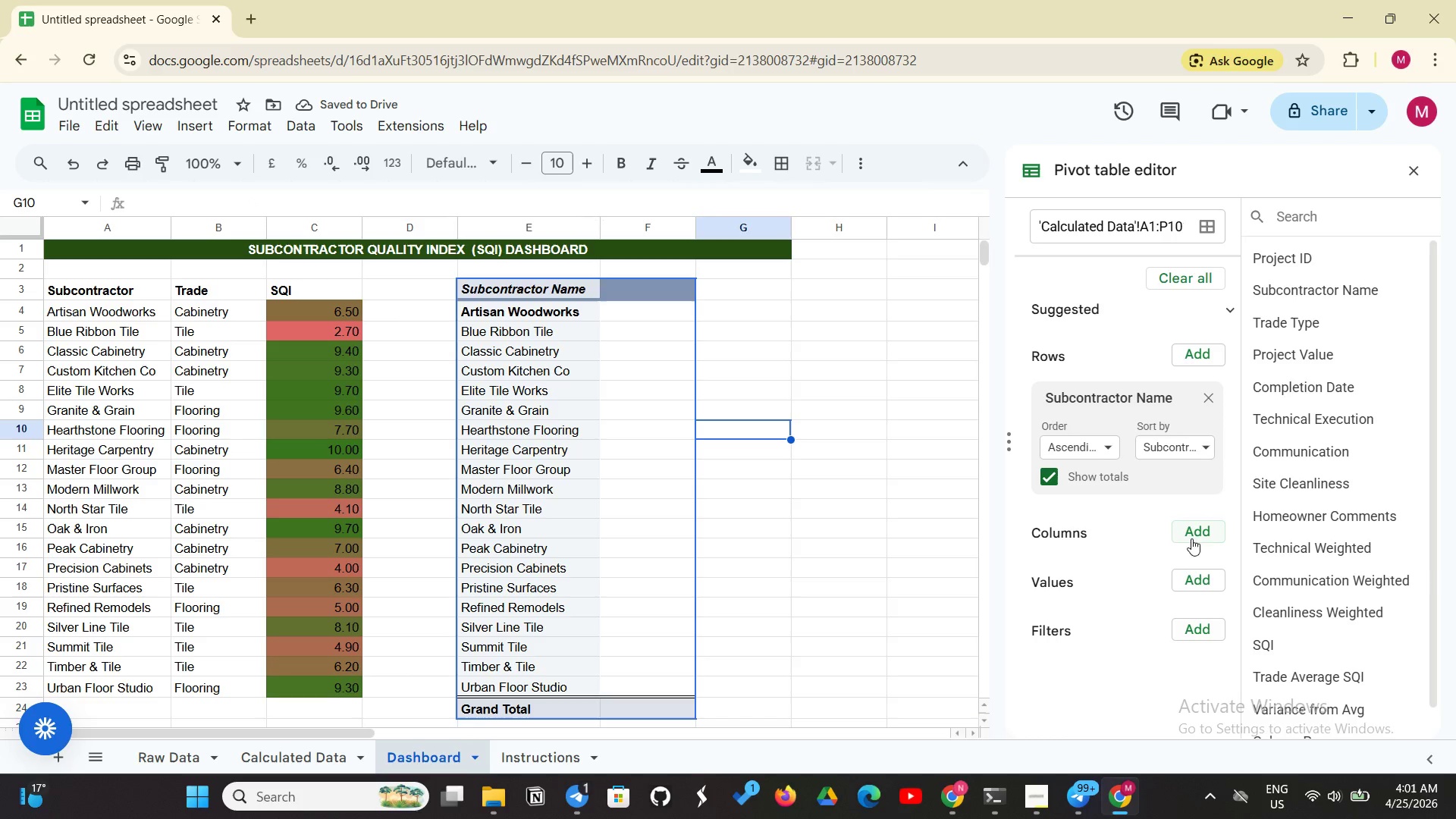 
left_click([1200, 532])
 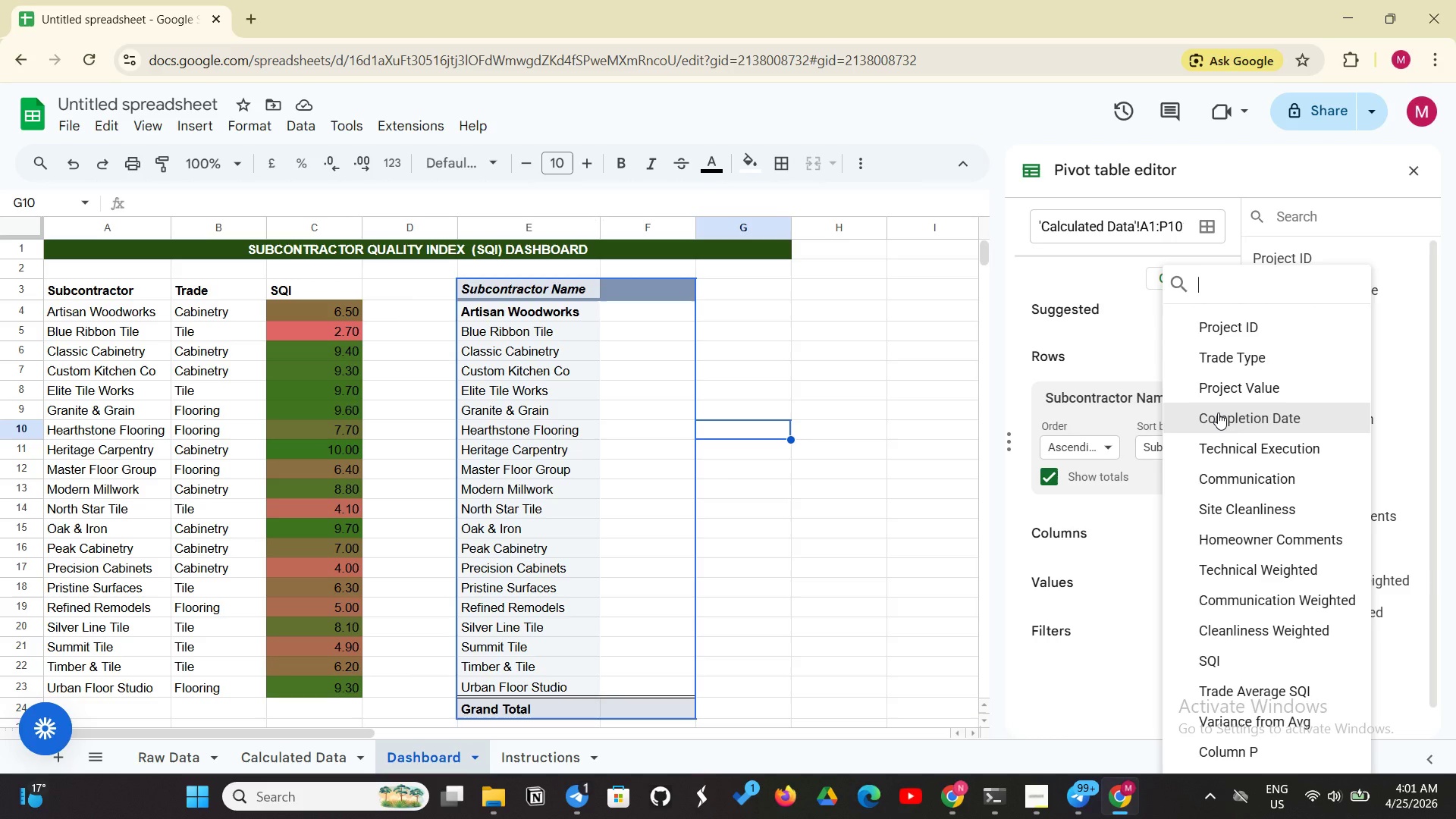 
wait(16.77)
 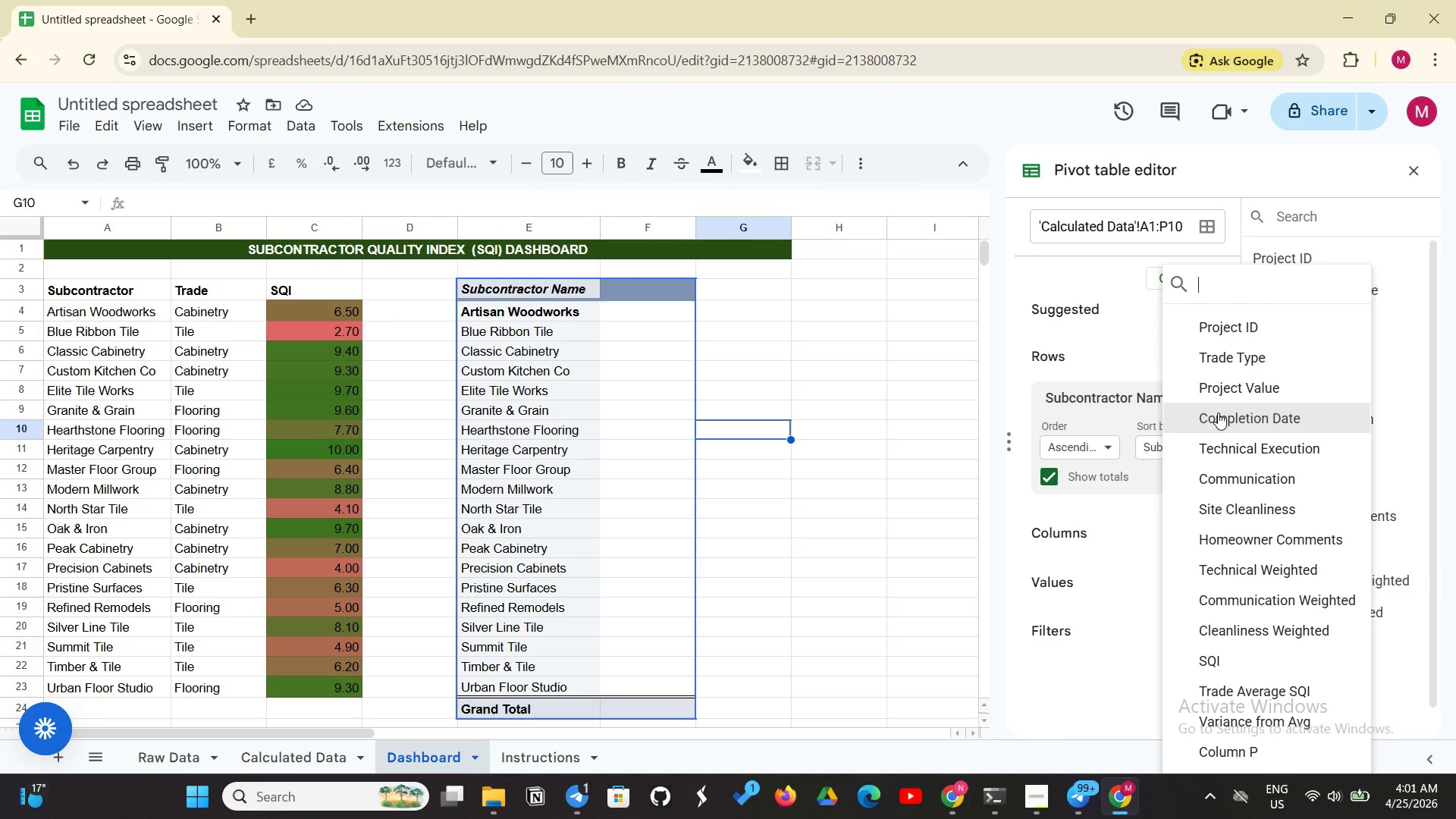 
left_click([1085, 524])
 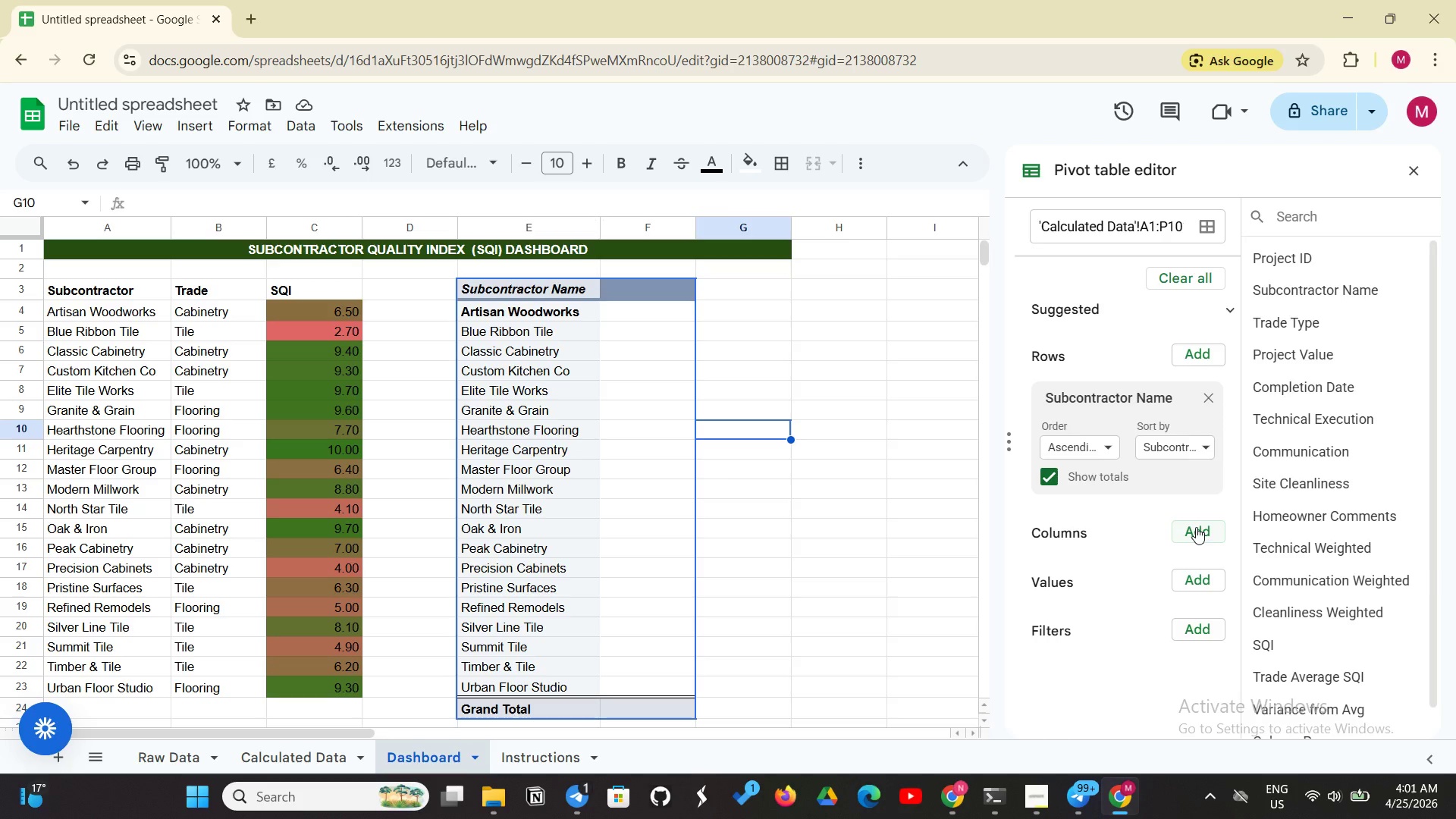 
left_click([1196, 527])
 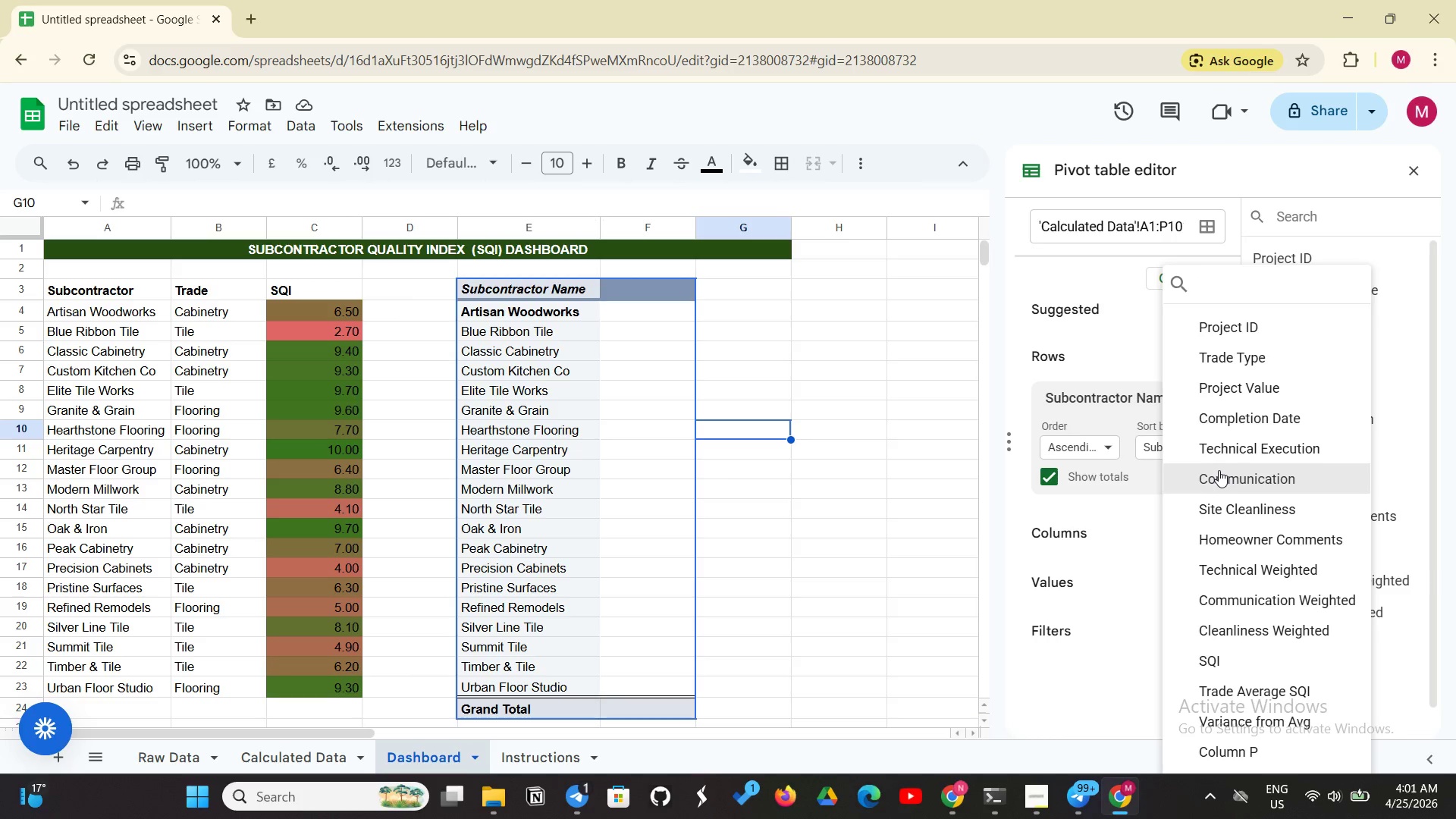 
left_click([1263, 358])
 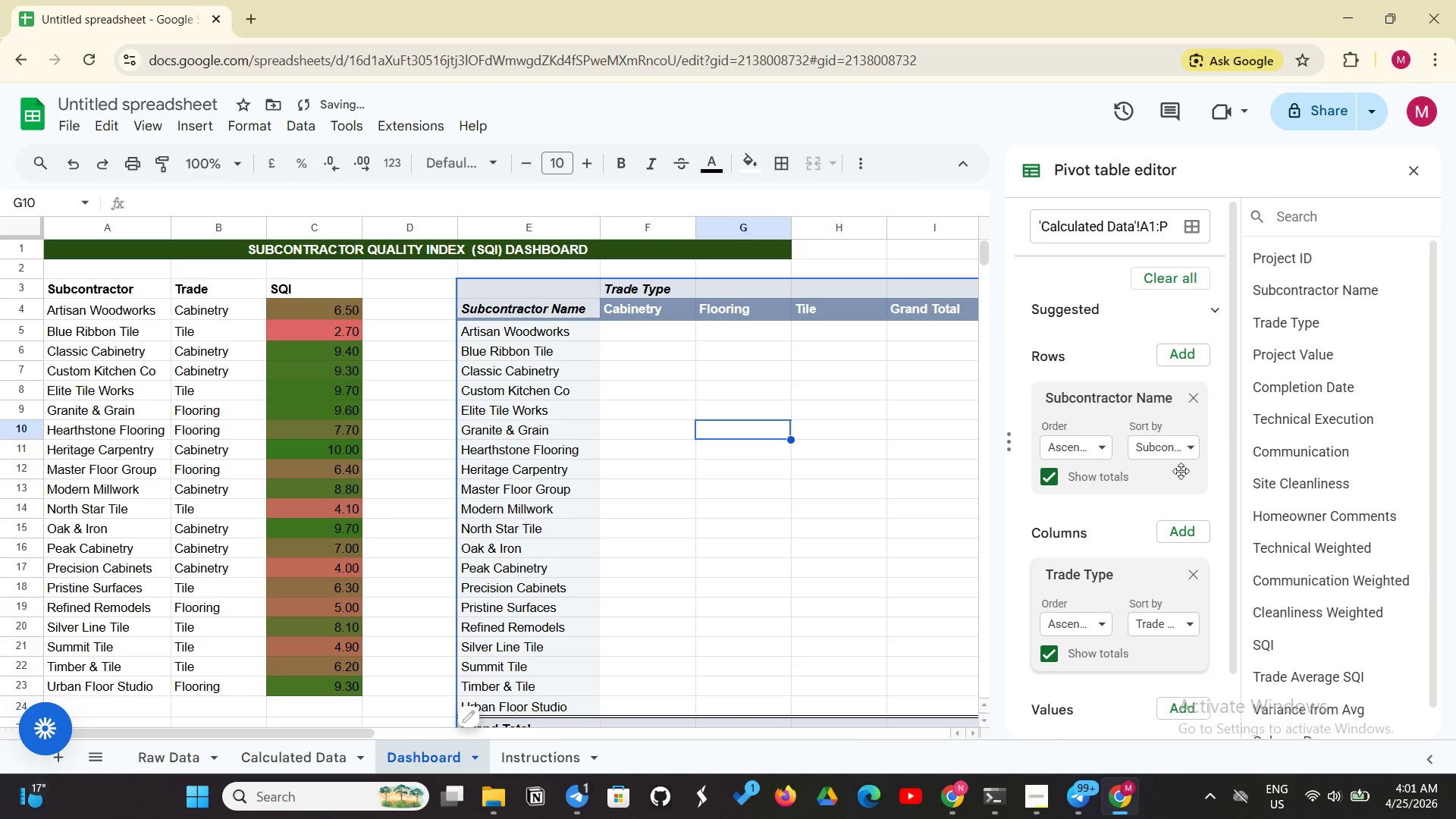 
scroll: coordinate [1131, 616], scroll_direction: down, amount: 7.0
 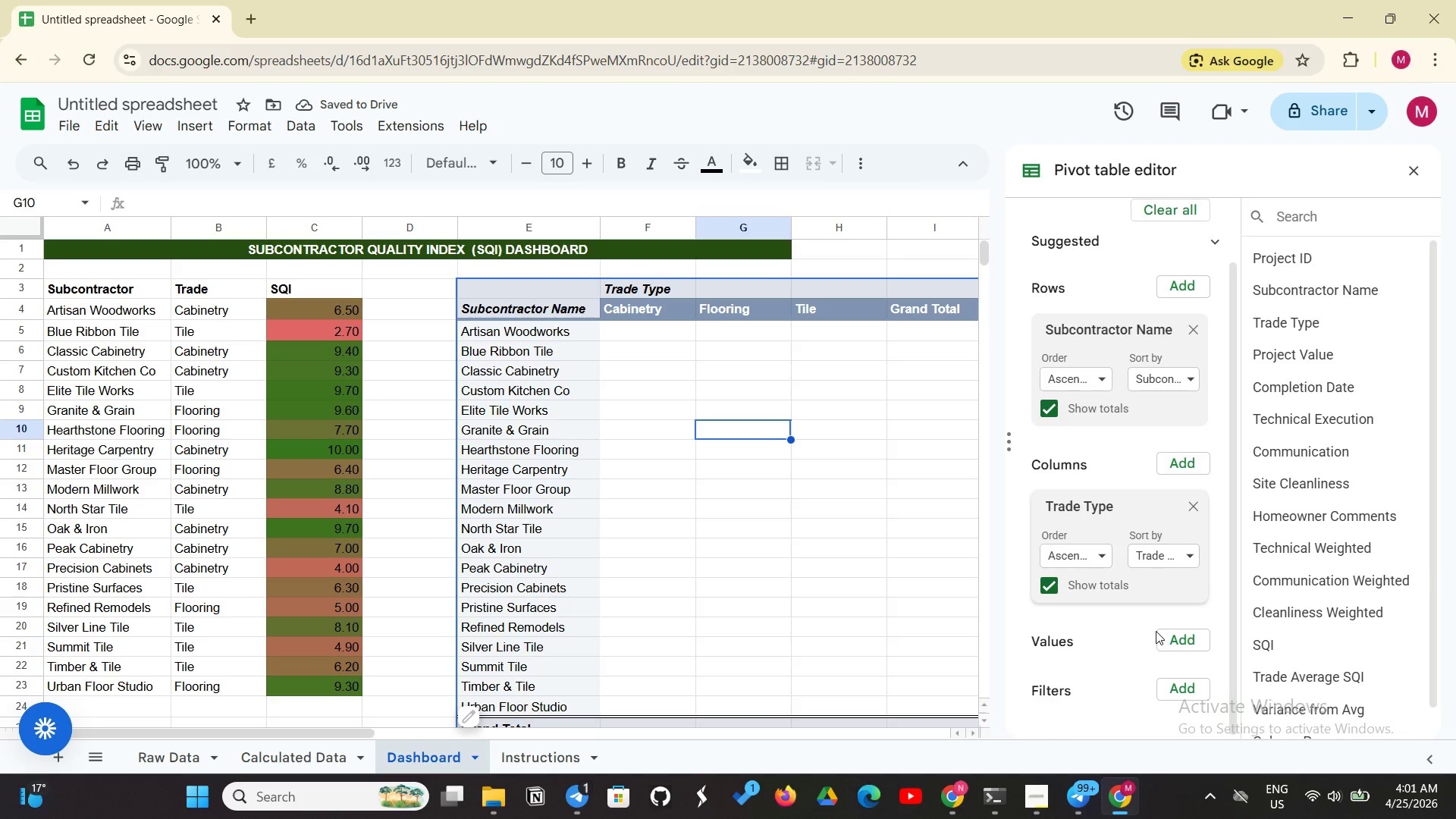 
mouse_move([1175, 630])
 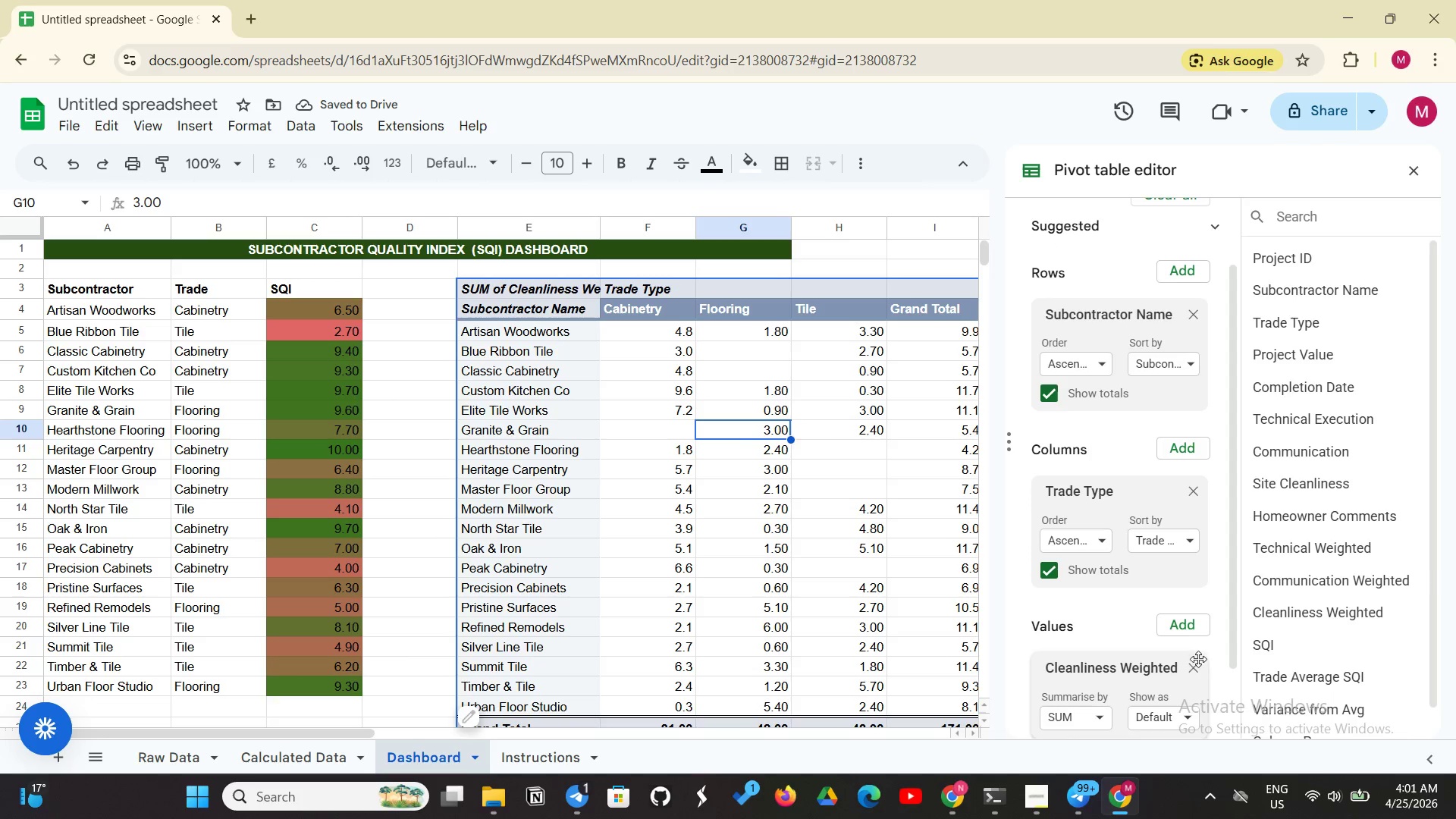 
left_click([1198, 665])
 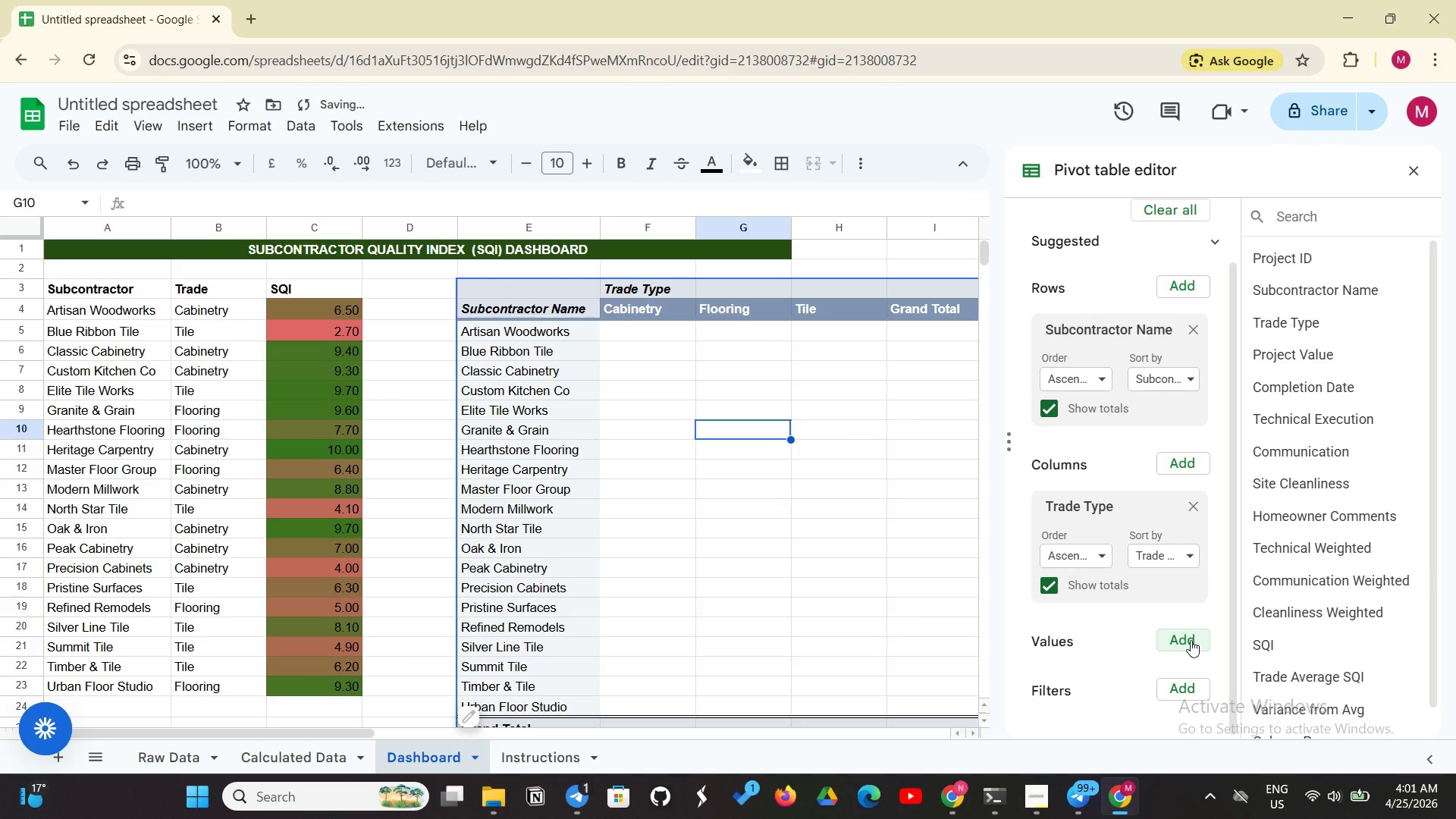 
left_click([1191, 640])
 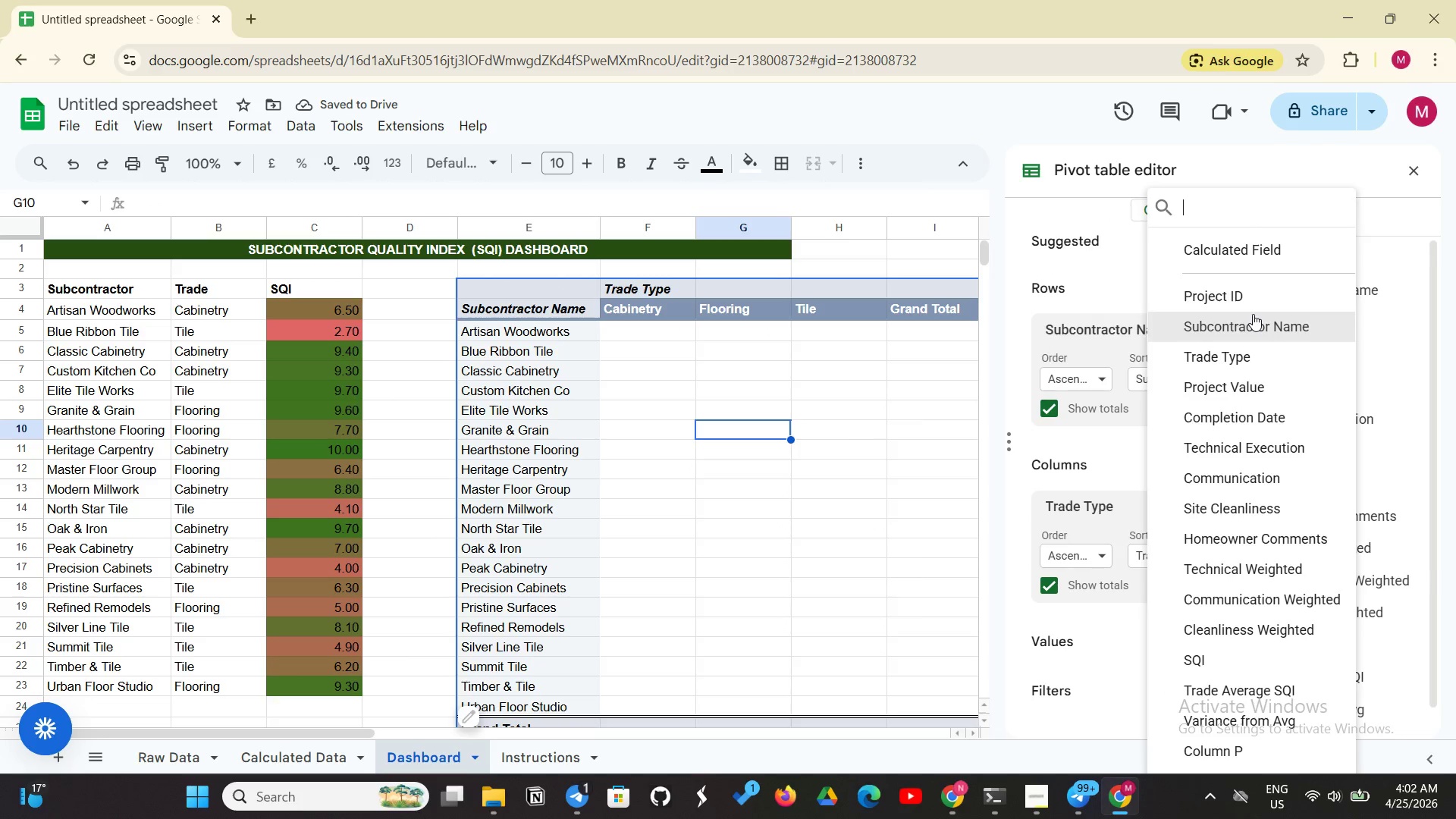 
scroll: coordinate [1223, 726], scroll_direction: down, amount: 7.0
 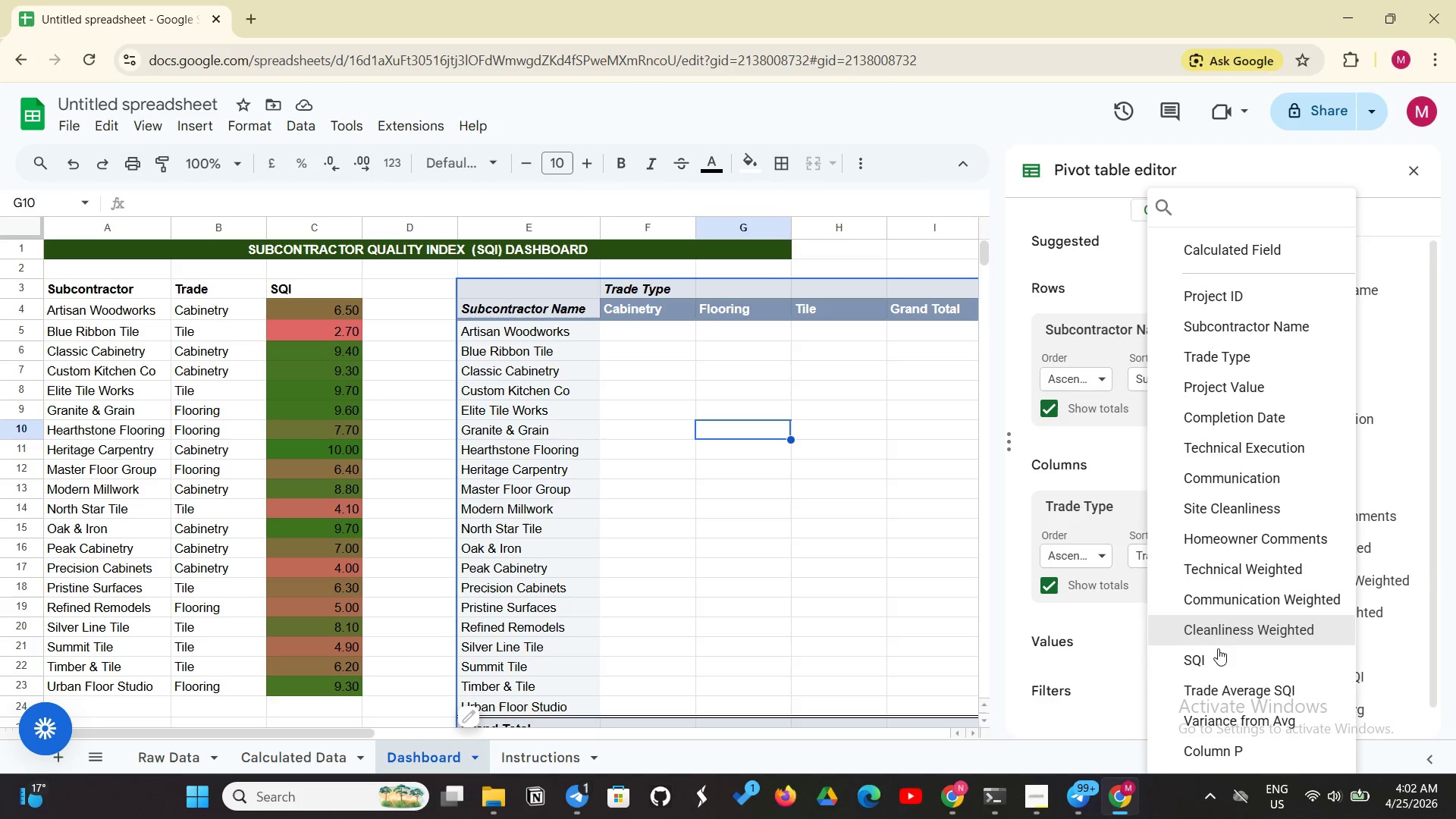 
left_click([1216, 653])
 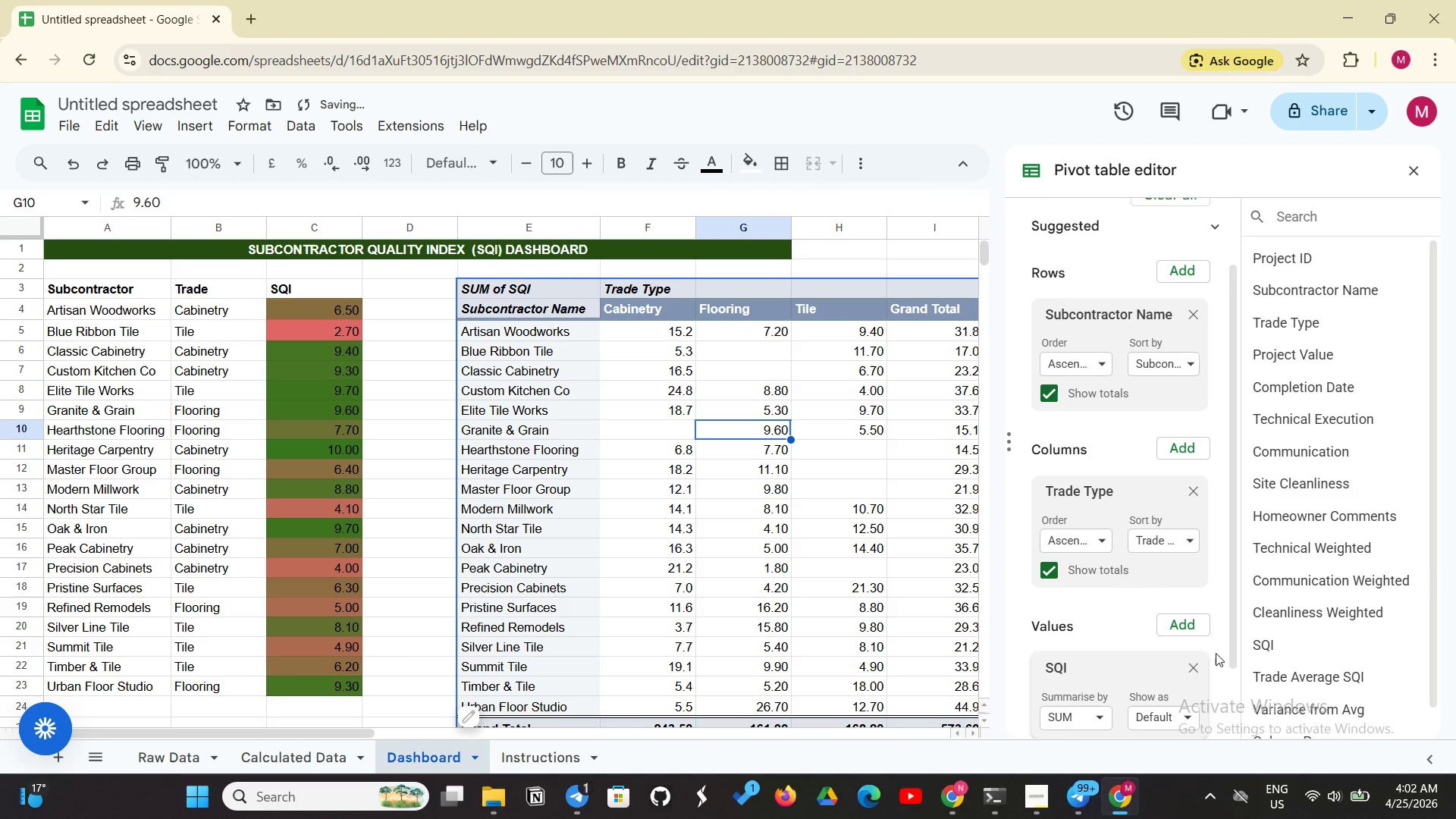 
scroll: coordinate [1167, 667], scroll_direction: down, amount: 6.0
 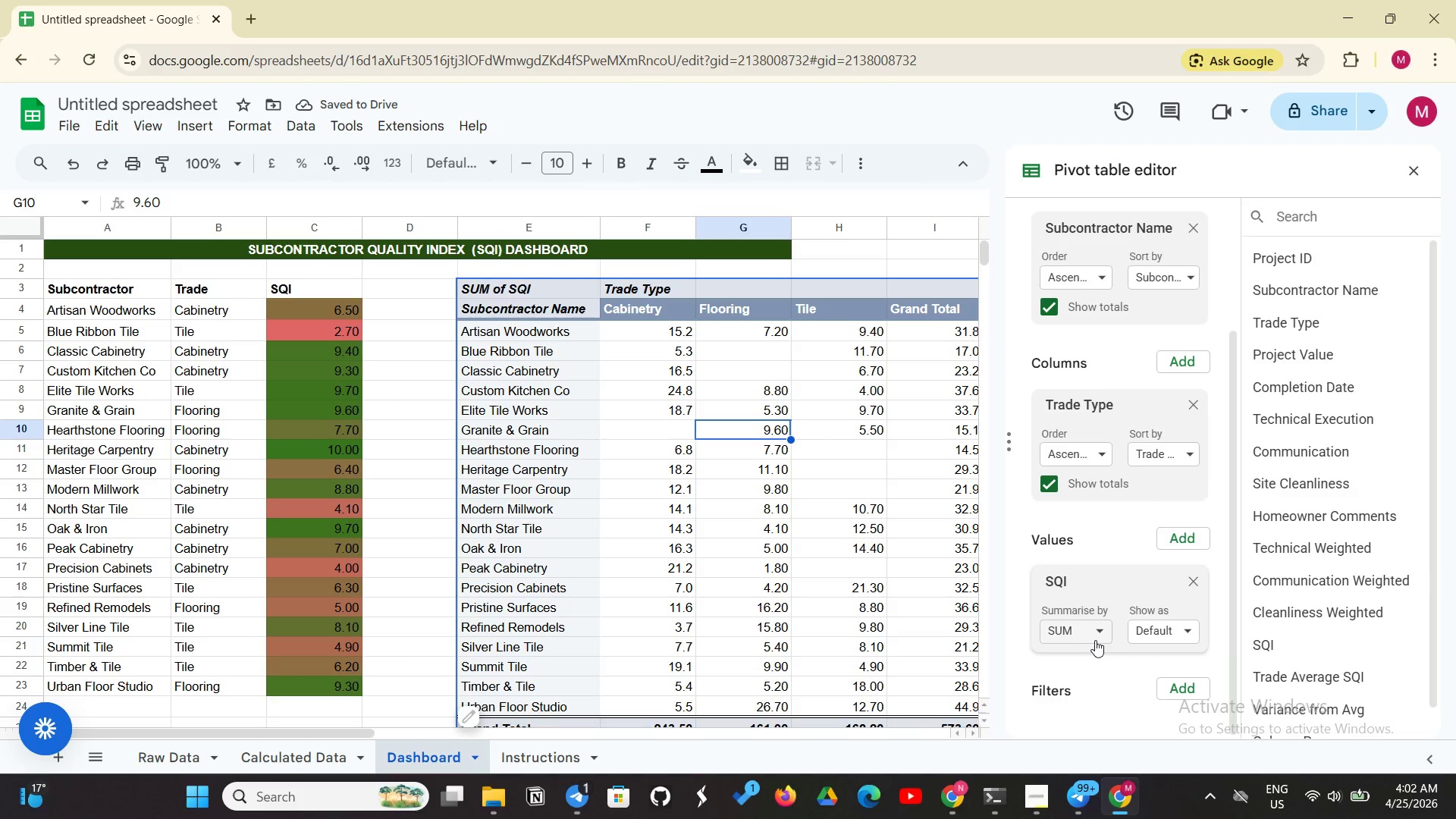 
left_click([1095, 636])
 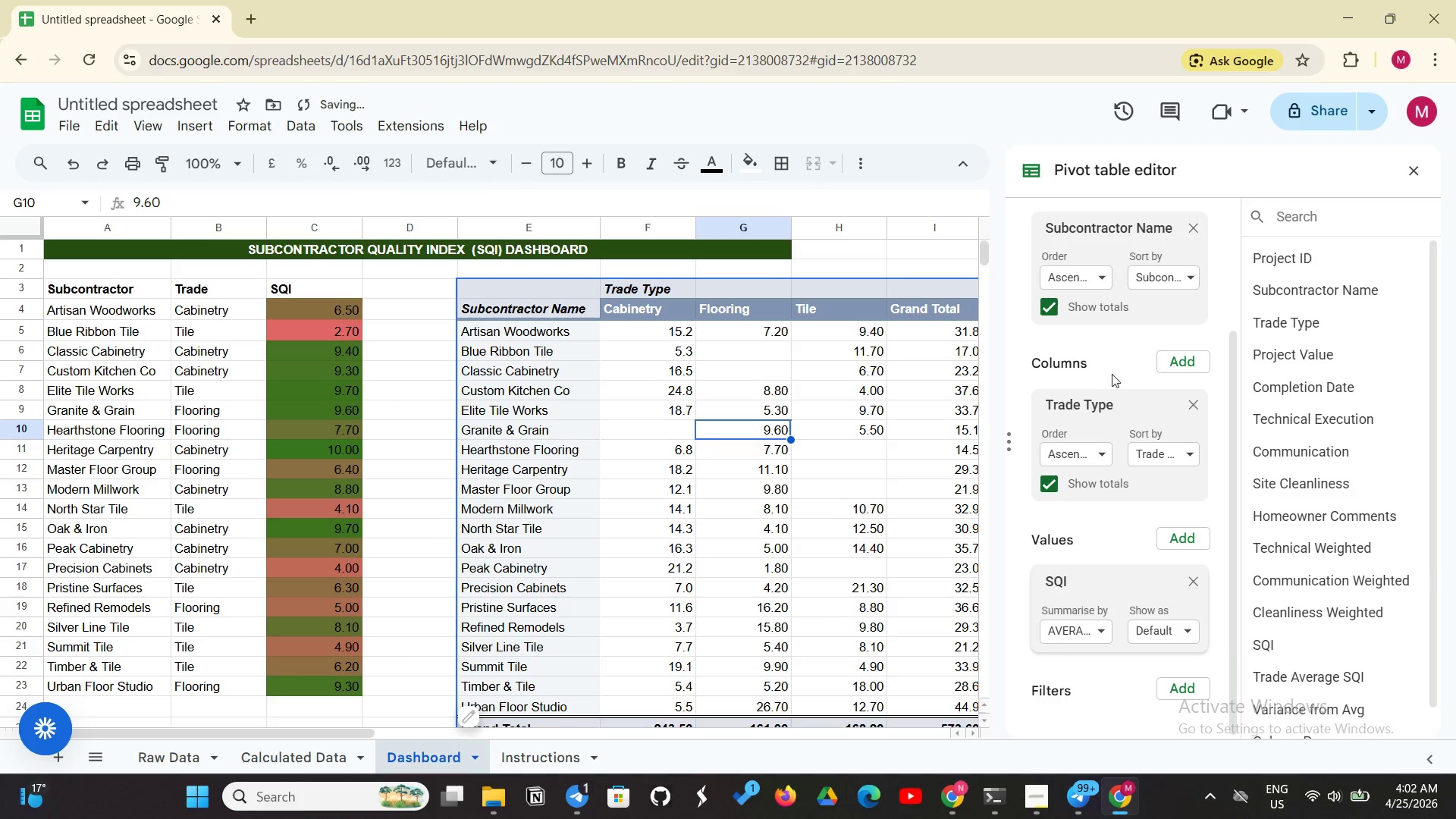 
left_click([886, 447])
 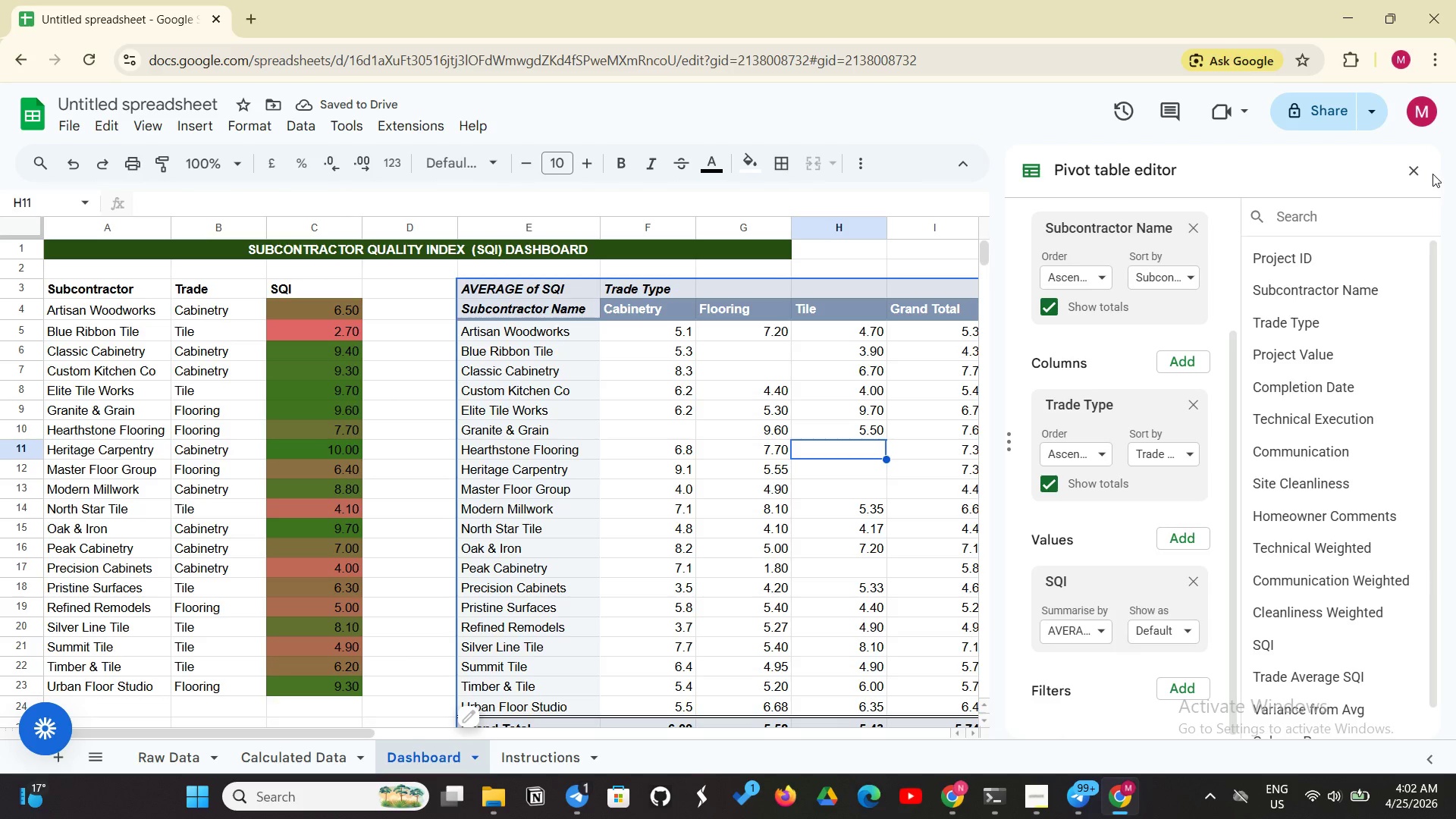 
left_click([1420, 177])
 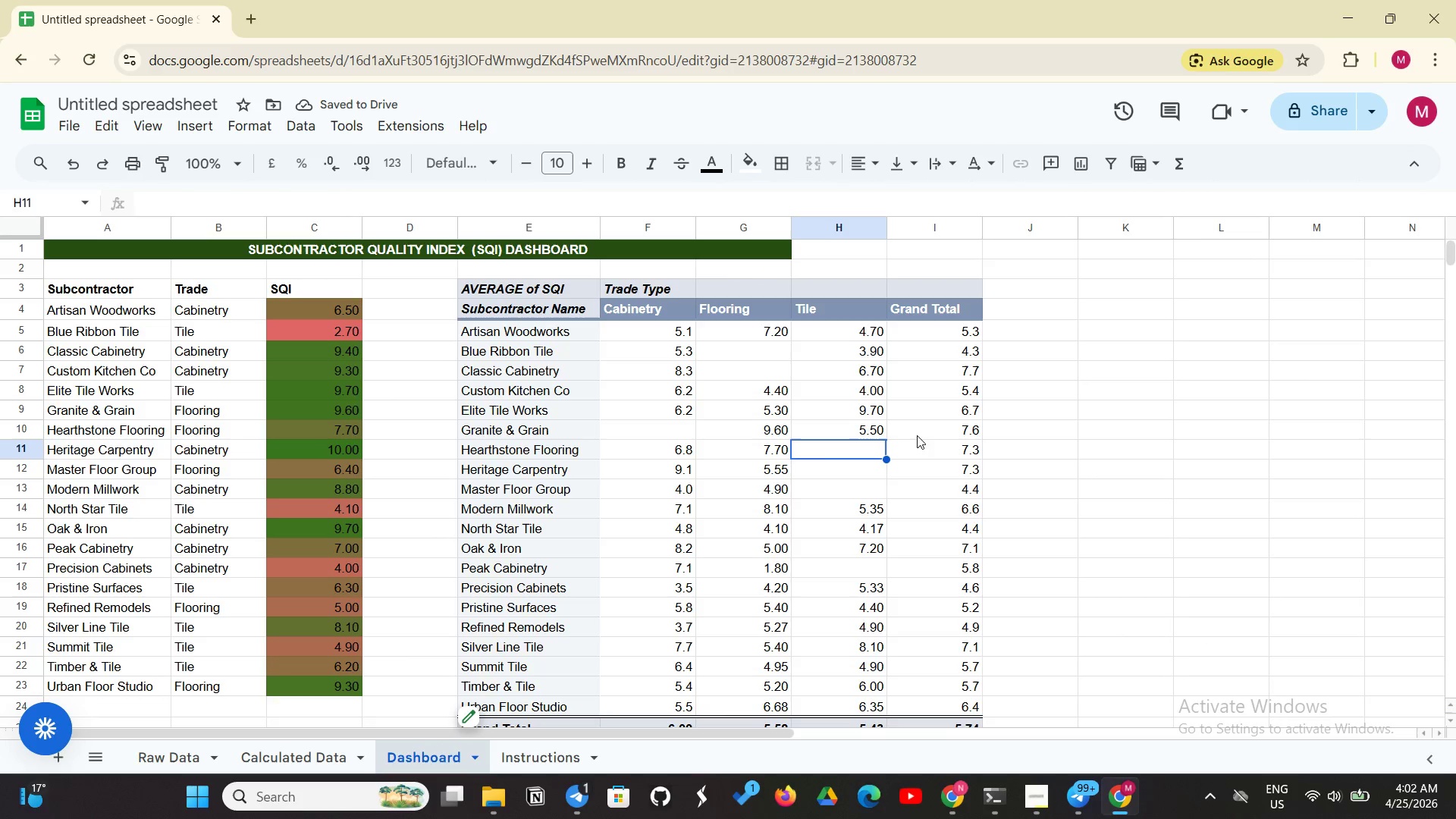 
left_click([901, 463])
 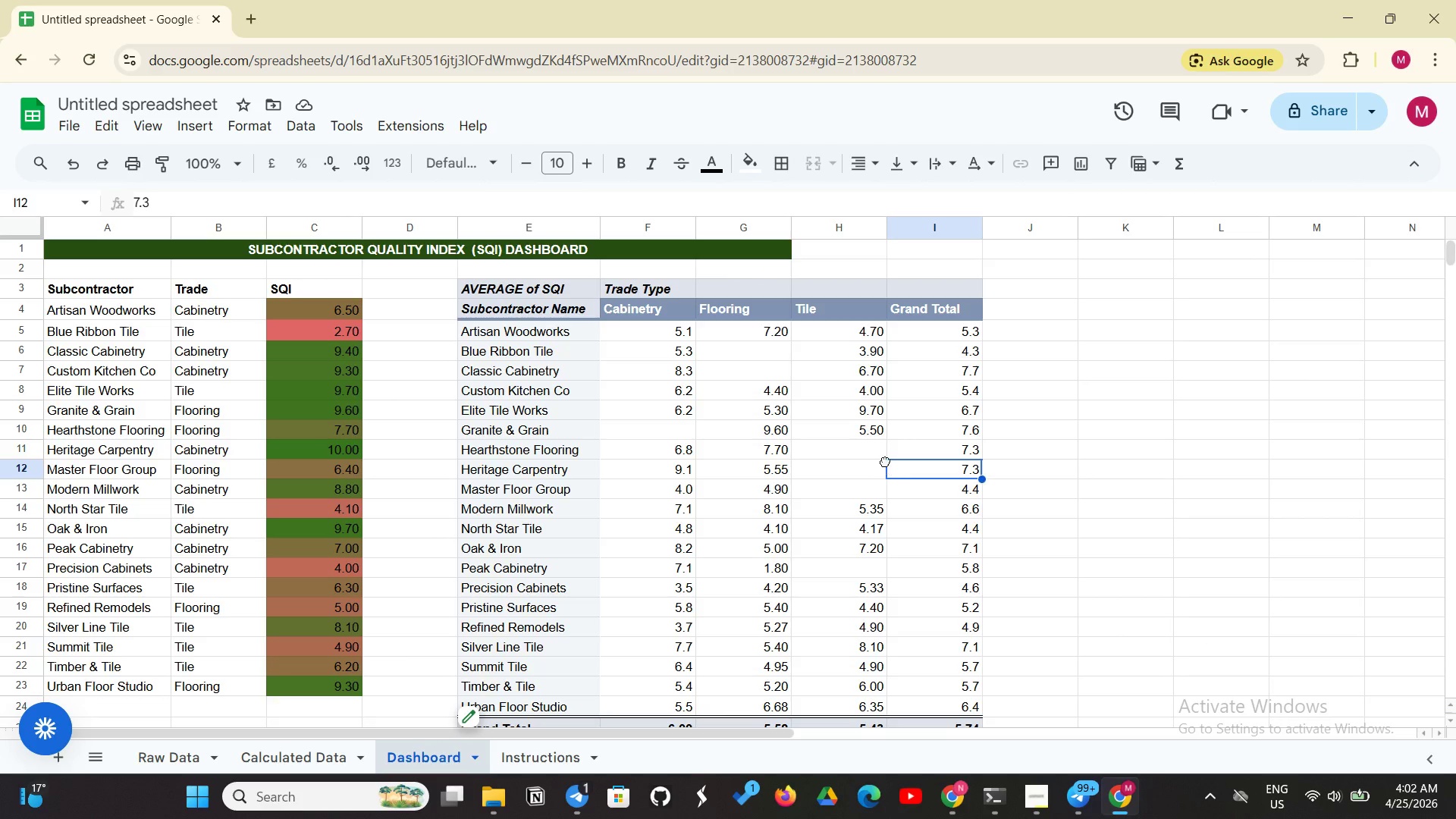 
left_click([885, 461])
 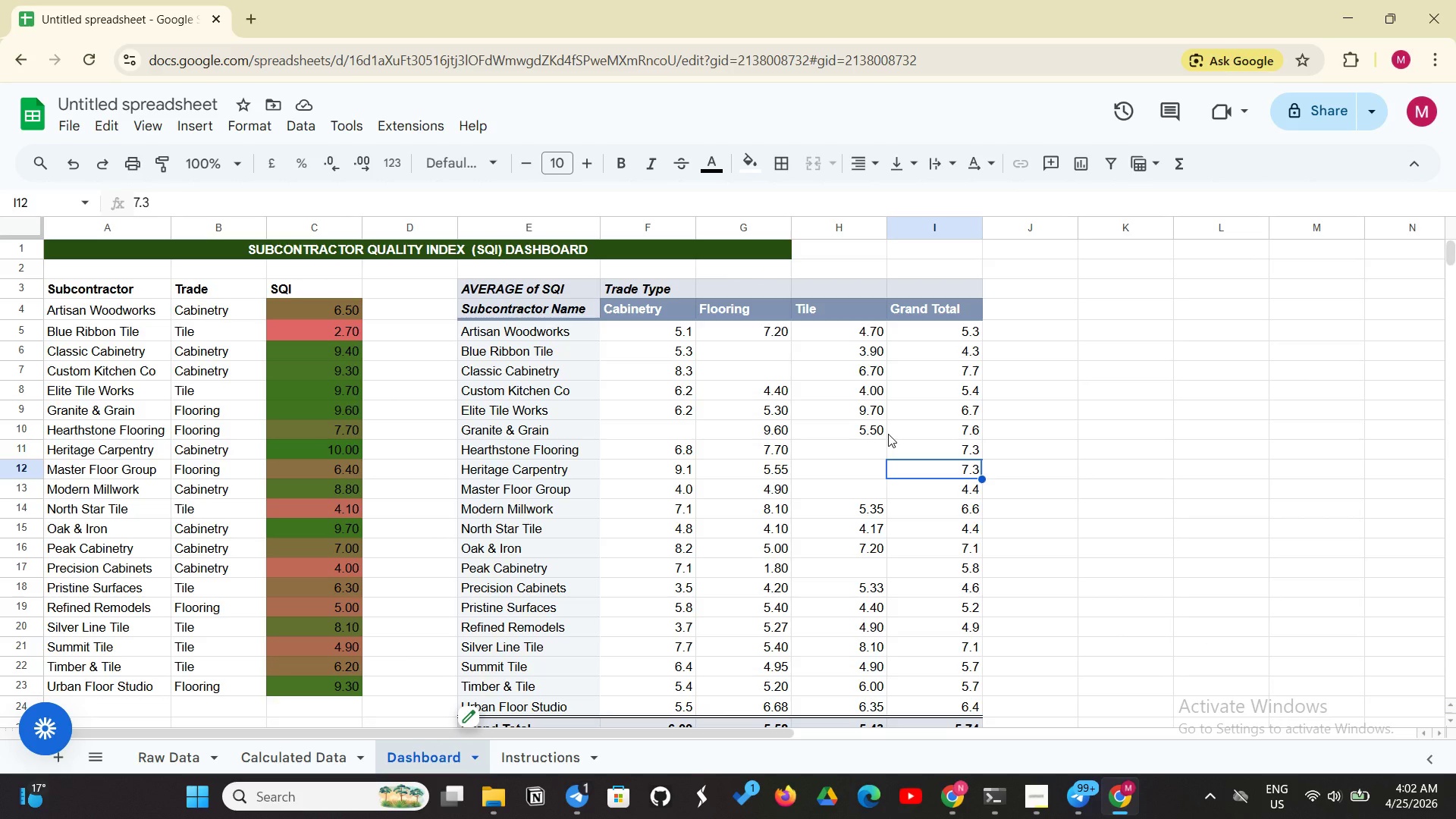 
scroll: coordinate [888, 434], scroll_direction: down, amount: 1.0
 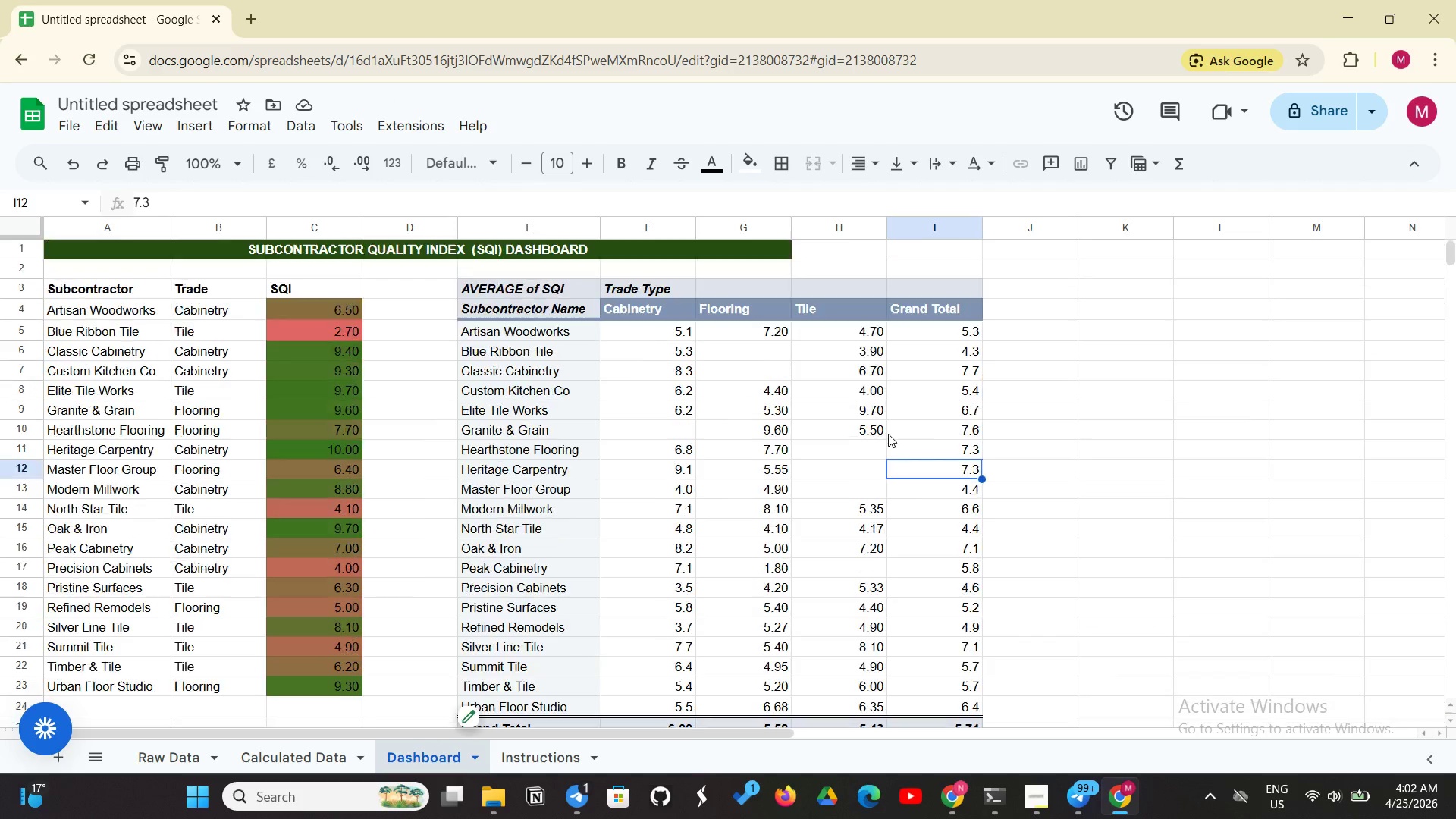 
scroll: coordinate [888, 434], scroll_direction: up, amount: 2.0
 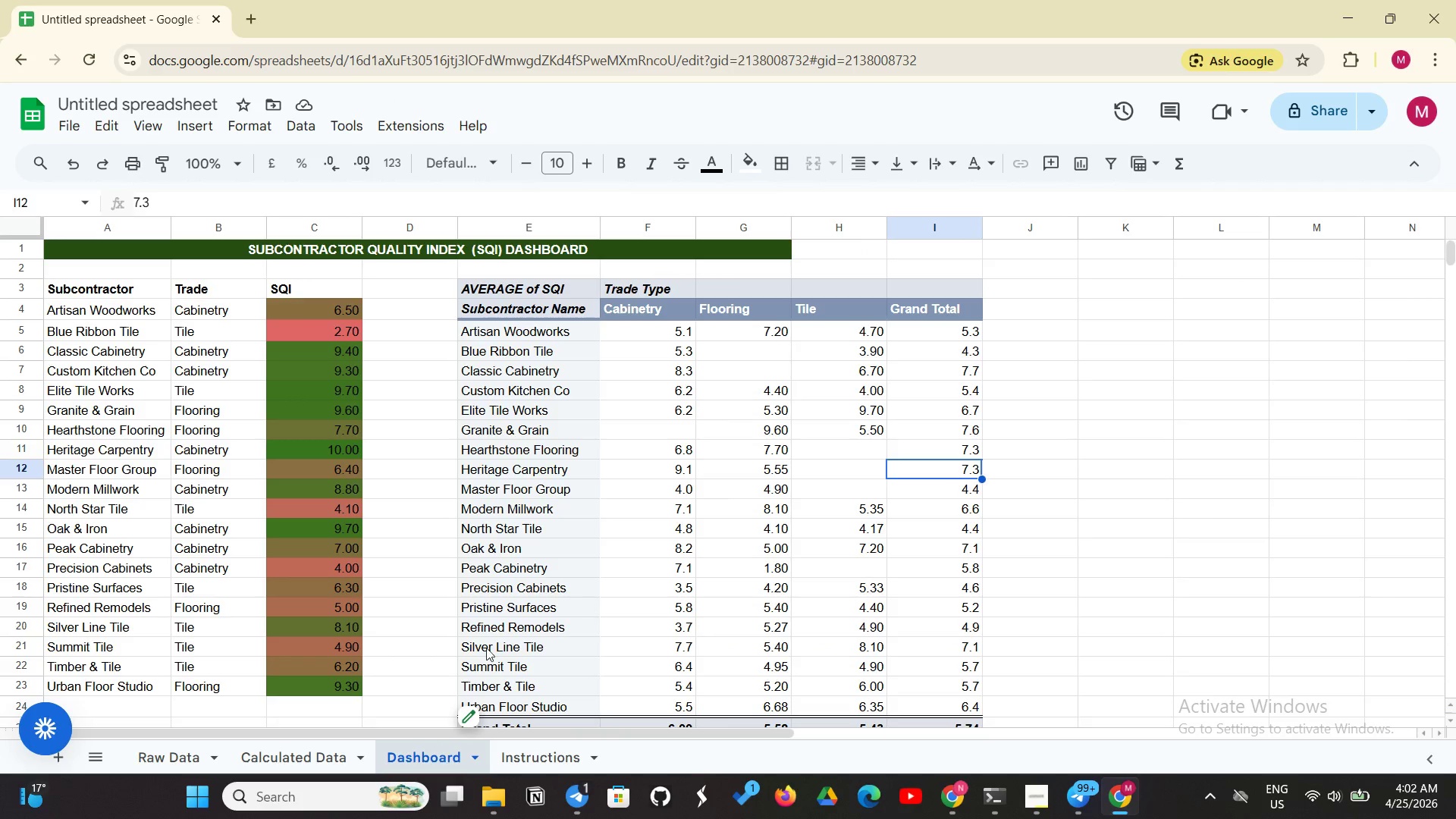 
left_click([310, 760])
 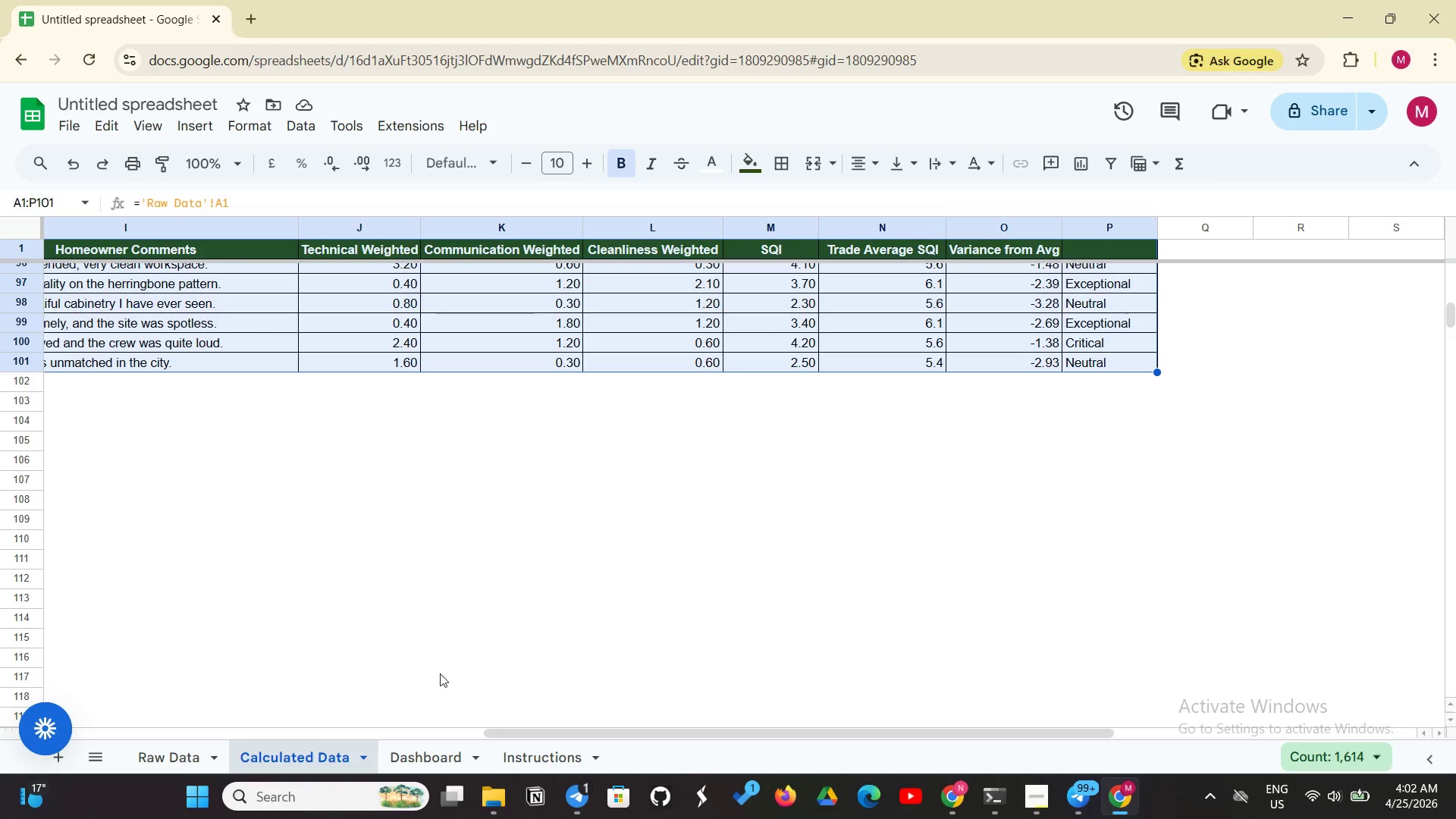 
left_click([852, 591])
 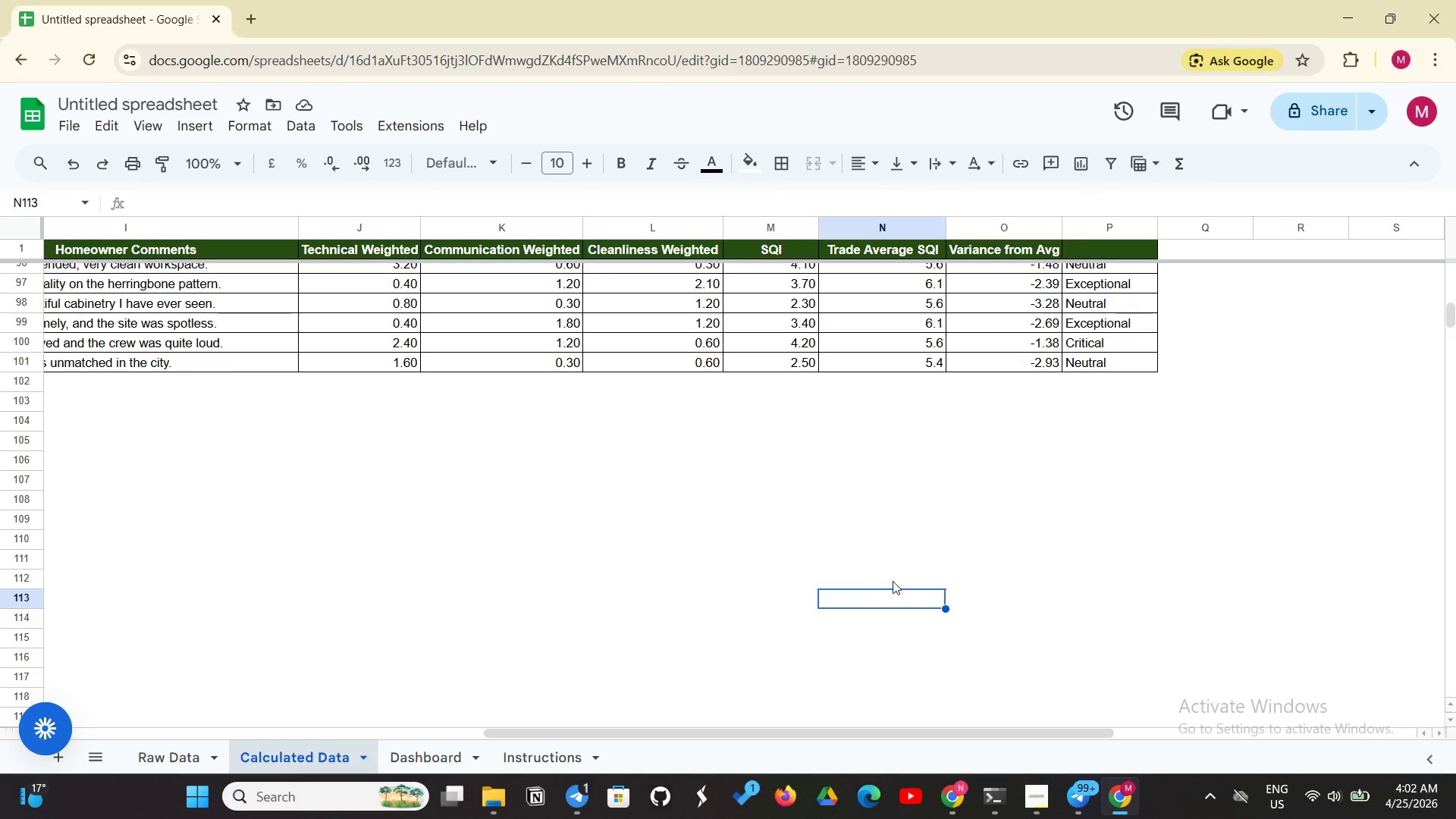 
scroll: coordinate [937, 509], scroll_direction: up, amount: 44.0
 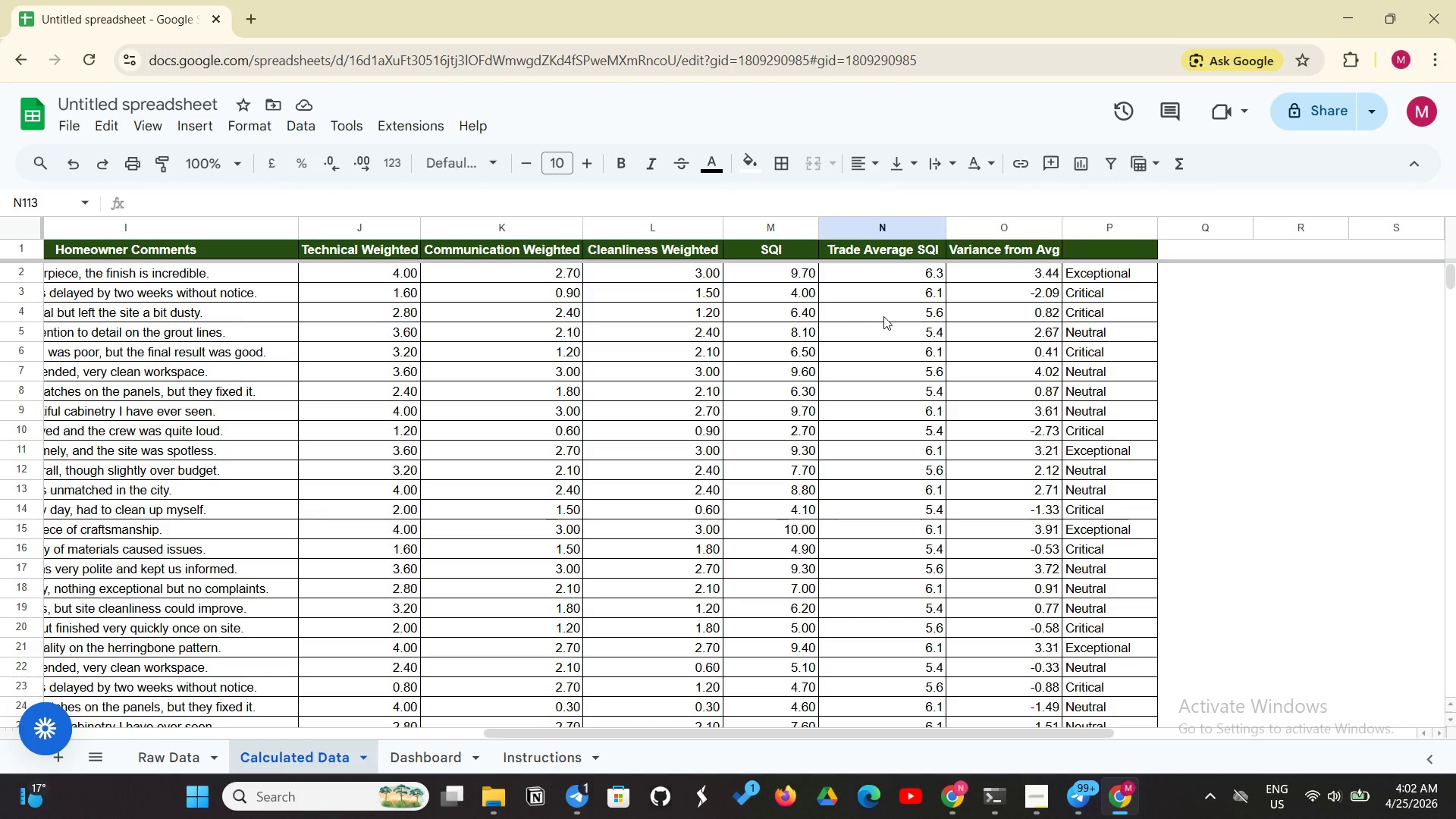 
scroll: coordinate [902, 309], scroll_direction: down, amount: 13.0
 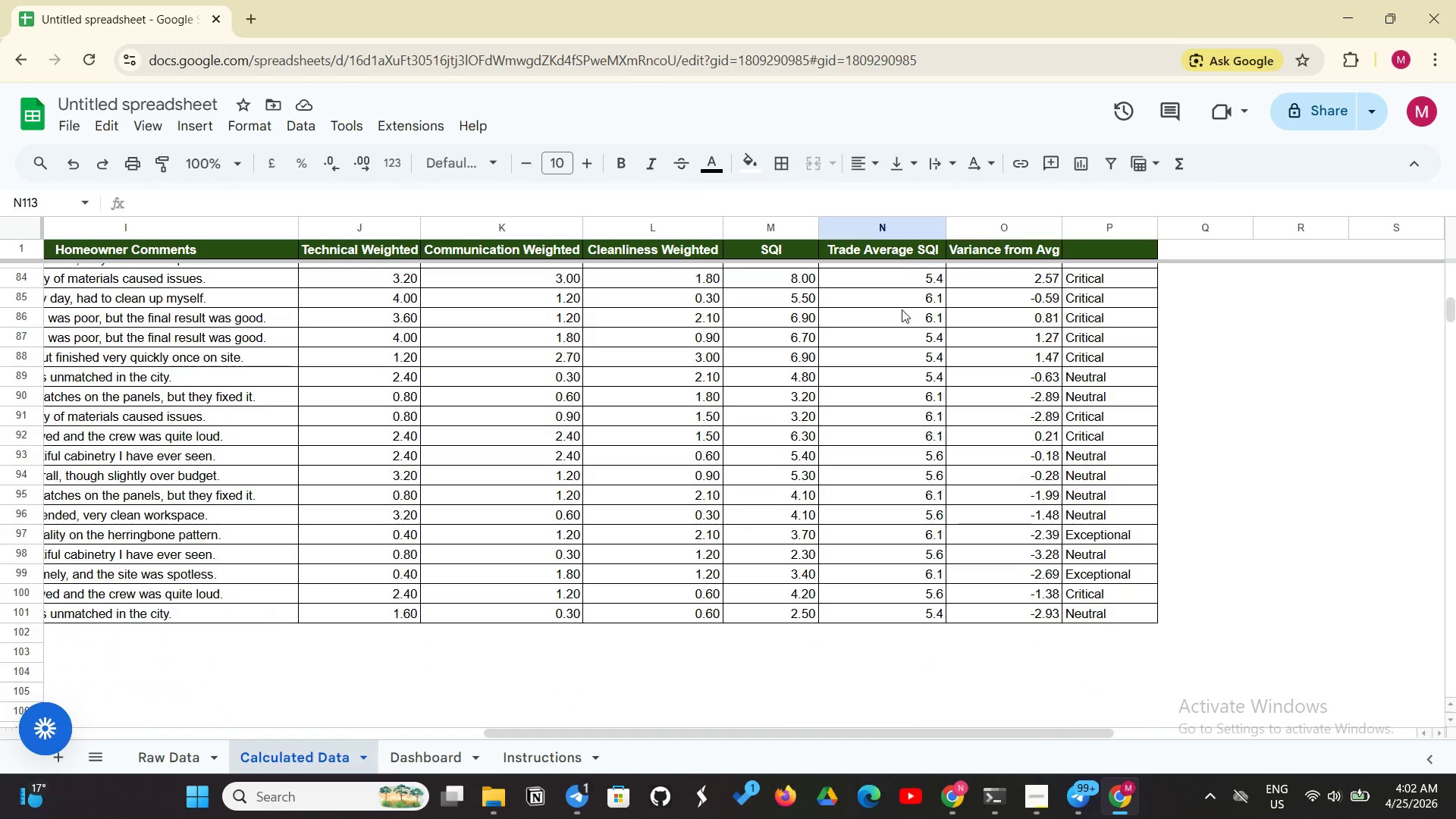 
scroll: coordinate [902, 309], scroll_direction: up, amount: 14.0
 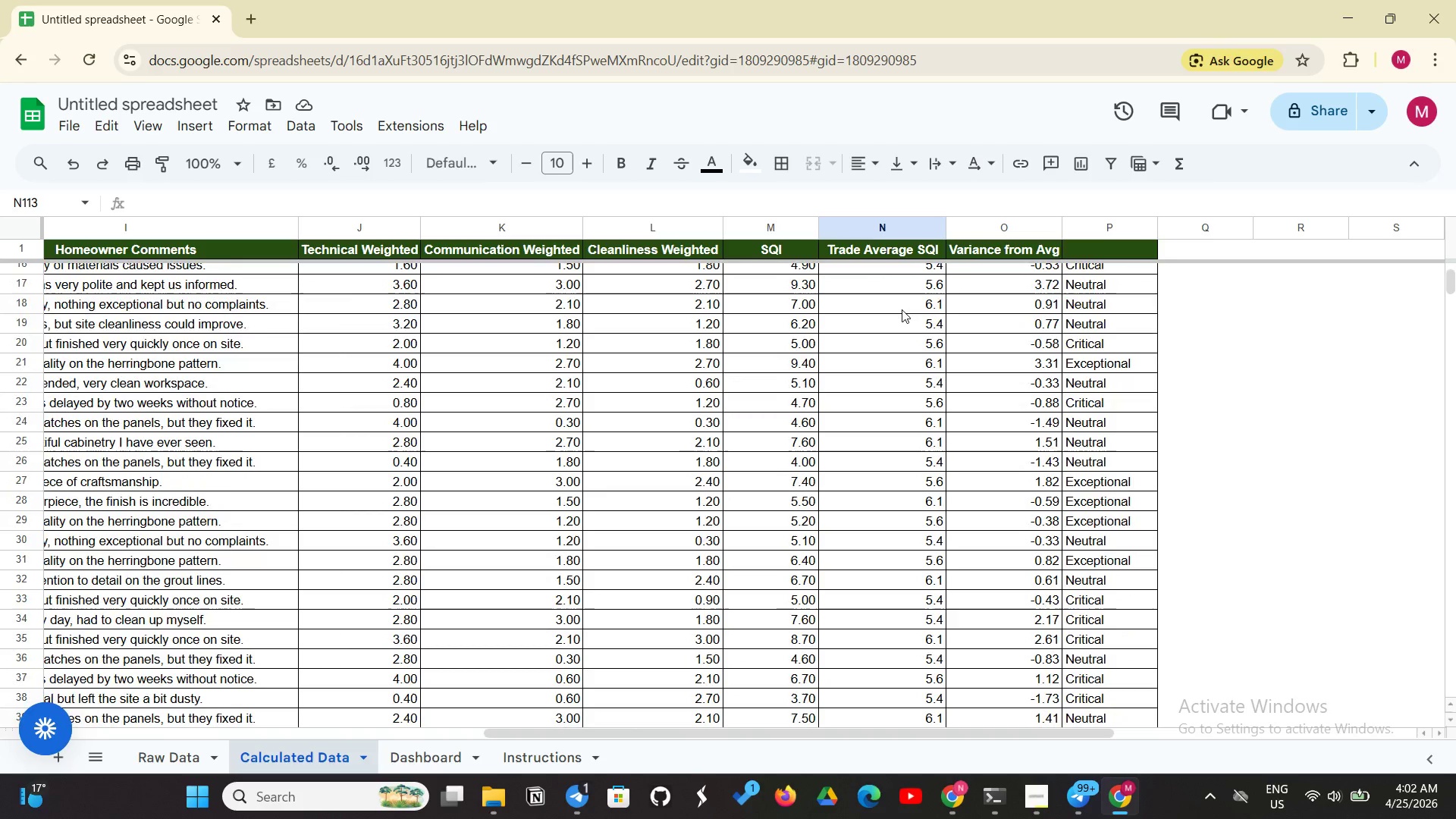 
wait(13.36)
 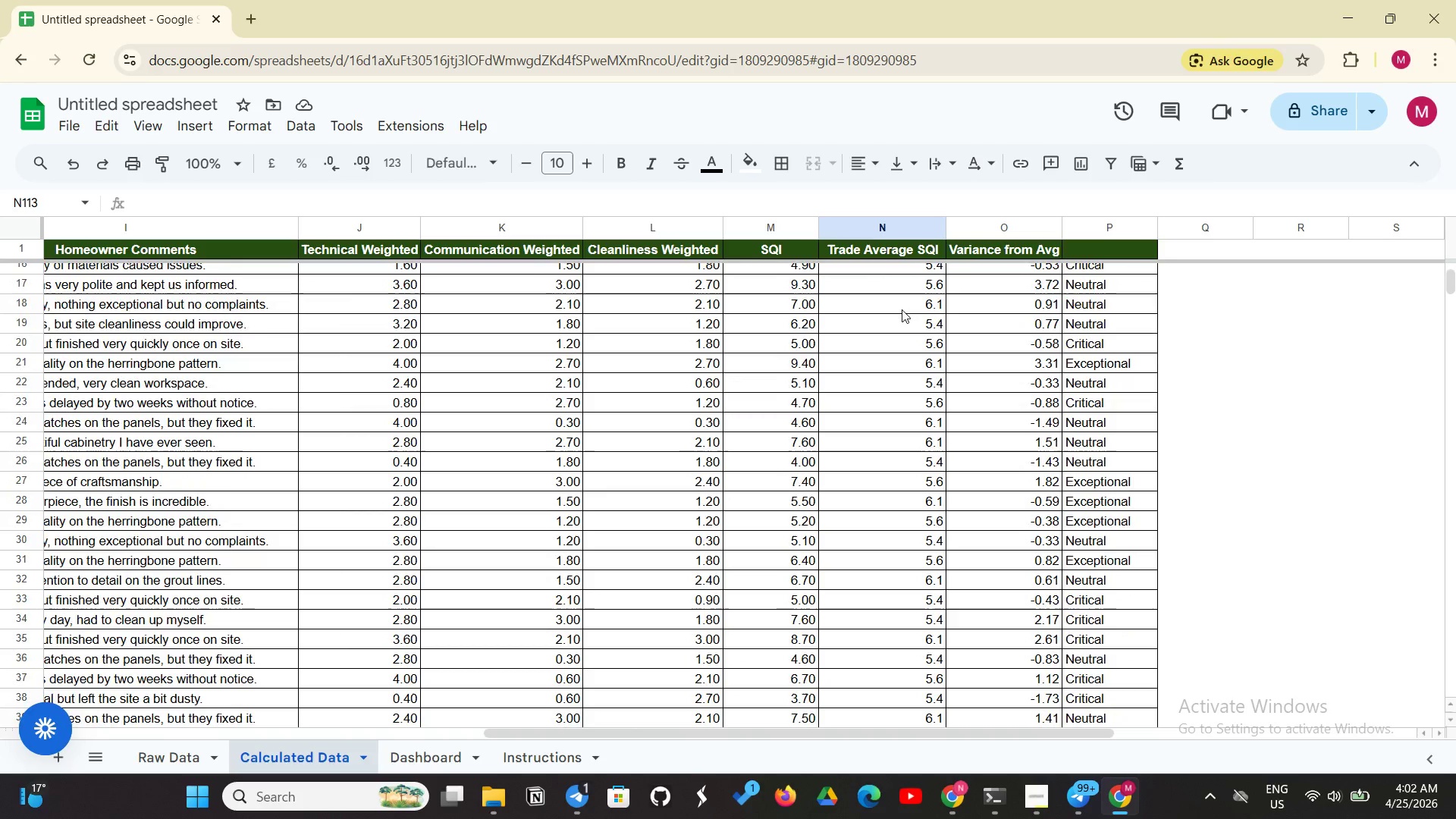 
left_click([1031, 818])